 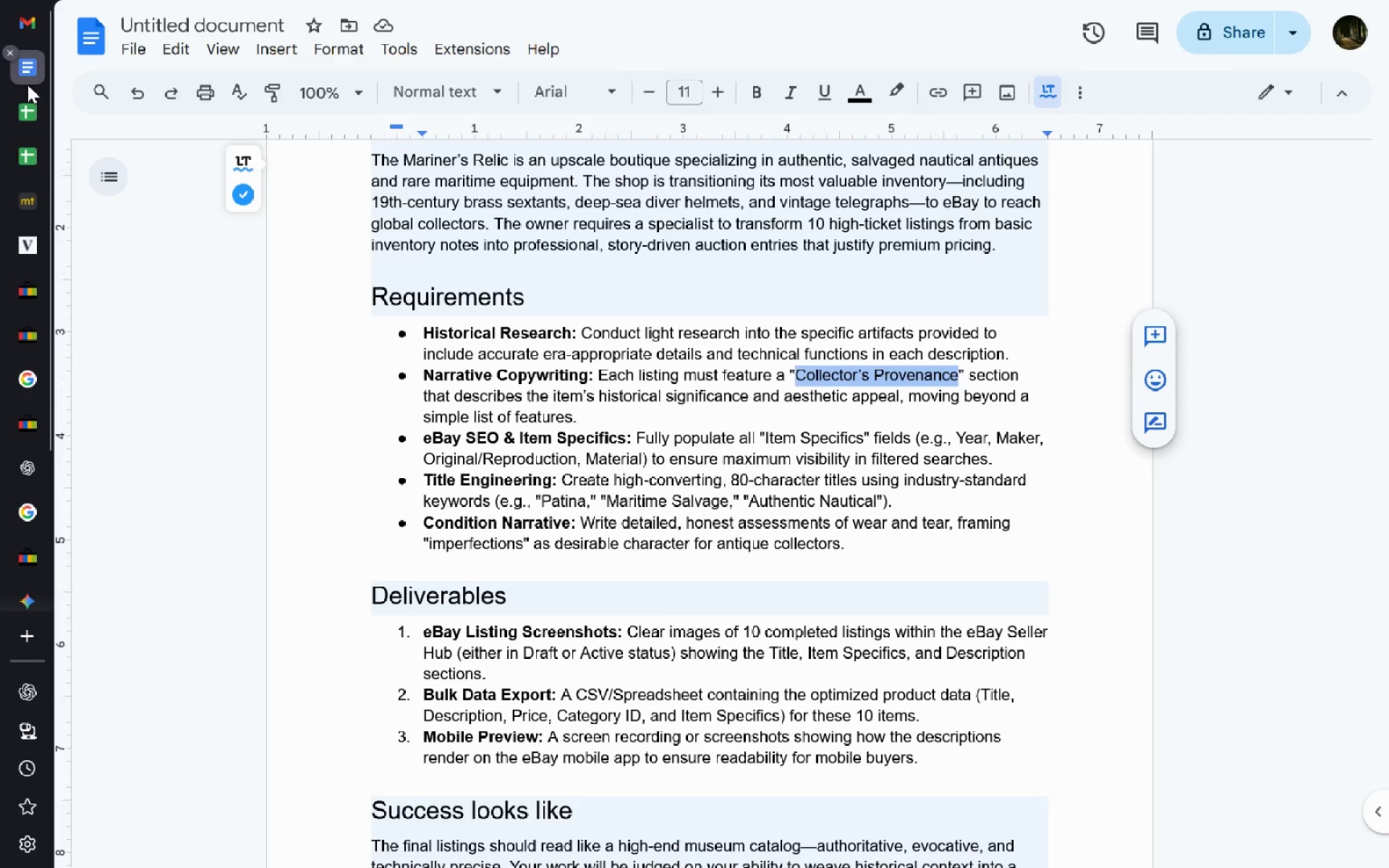 
left_click([27, 117])
 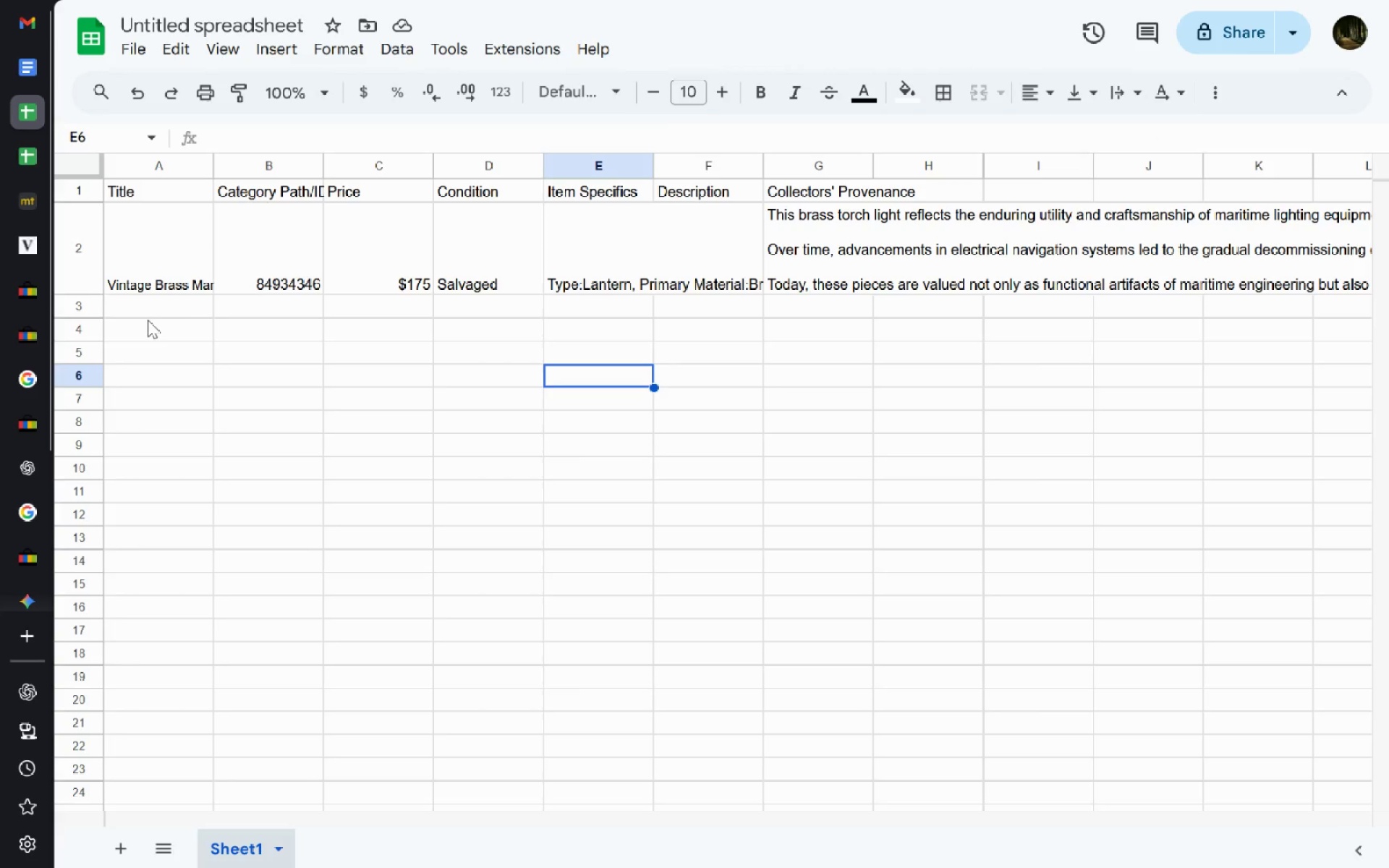 
left_click([152, 304])
 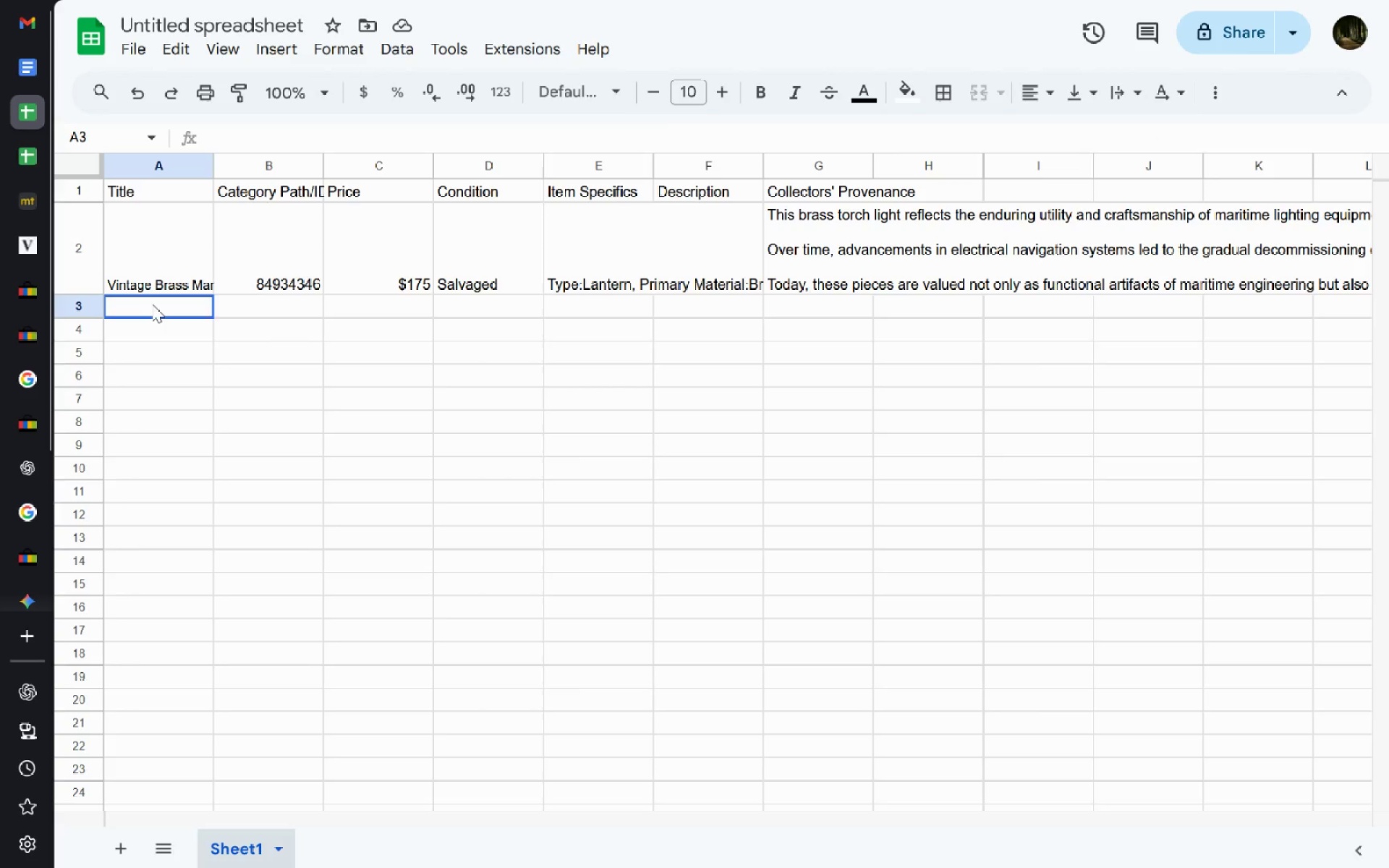 
key(Control+V)
 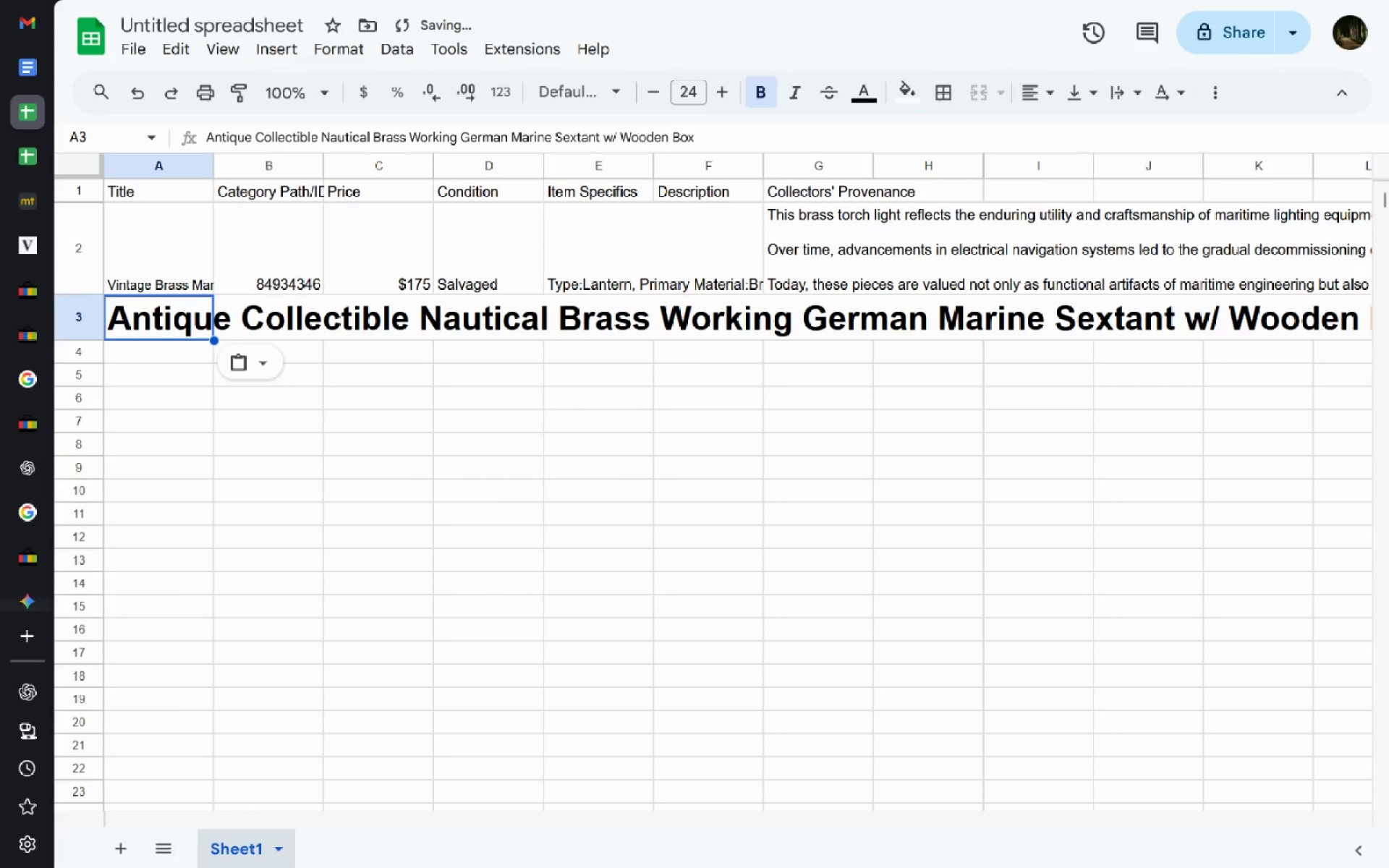 
key(Control+A)
 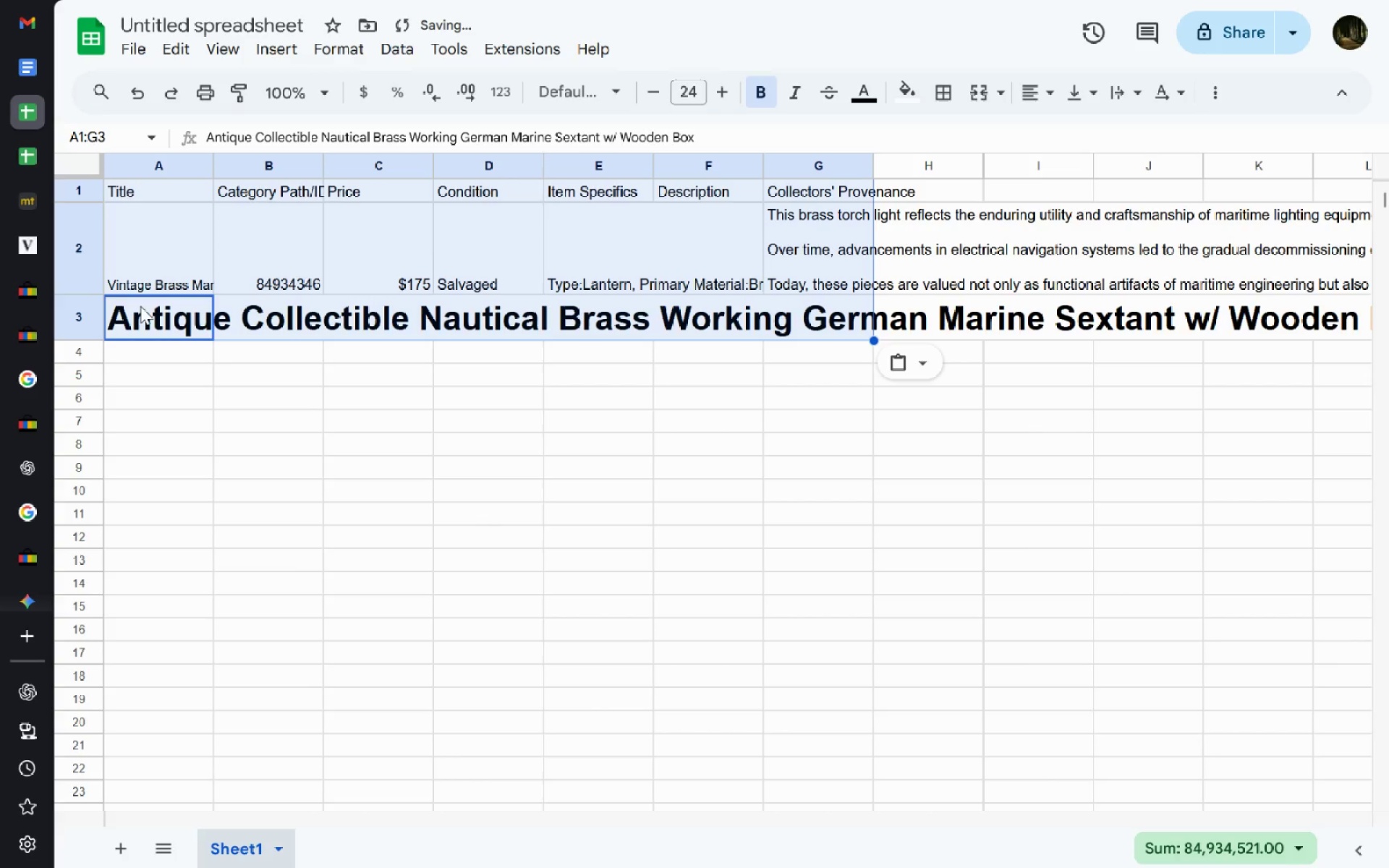 
double_click([142, 307])
 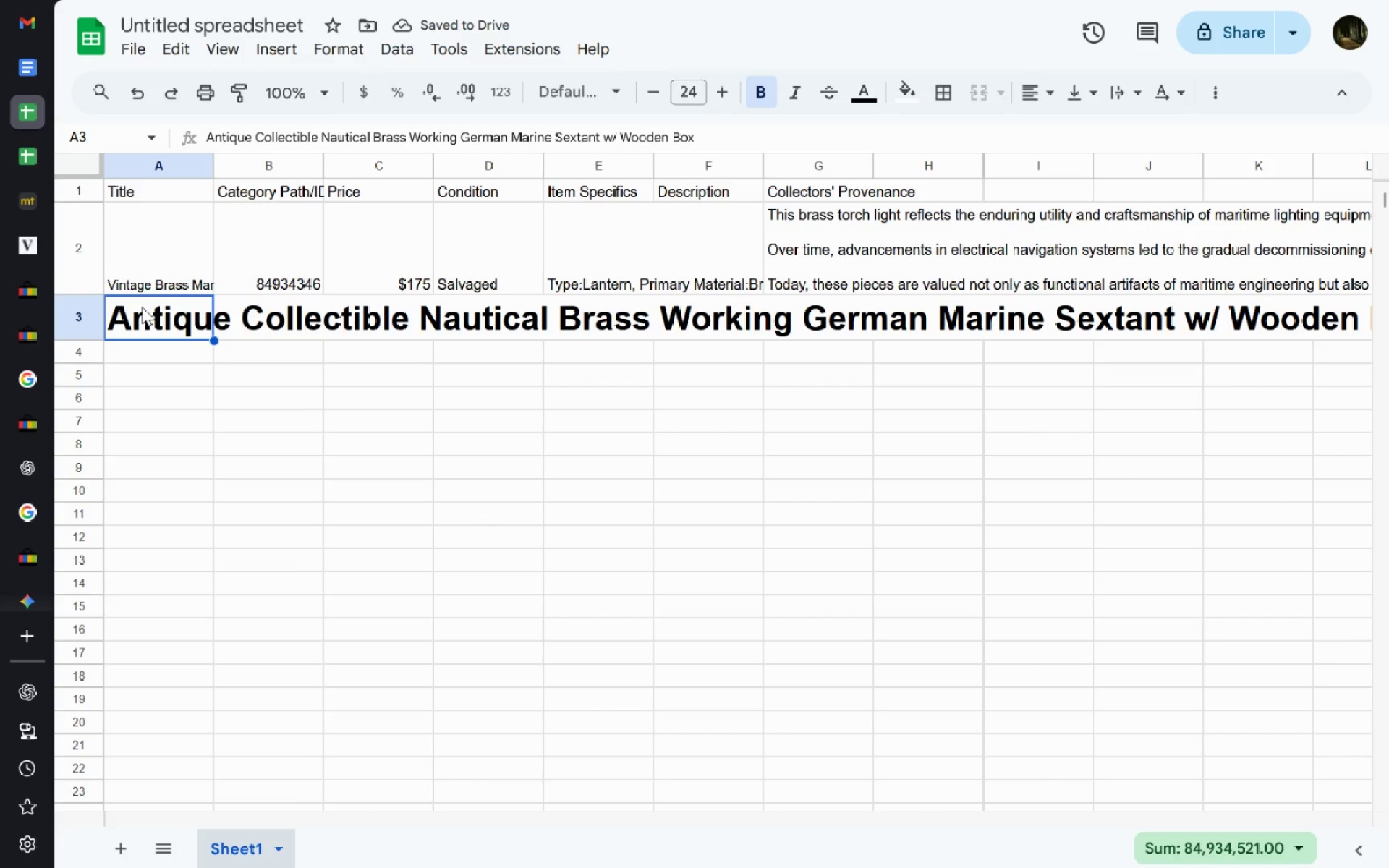 
key(Control+A)
 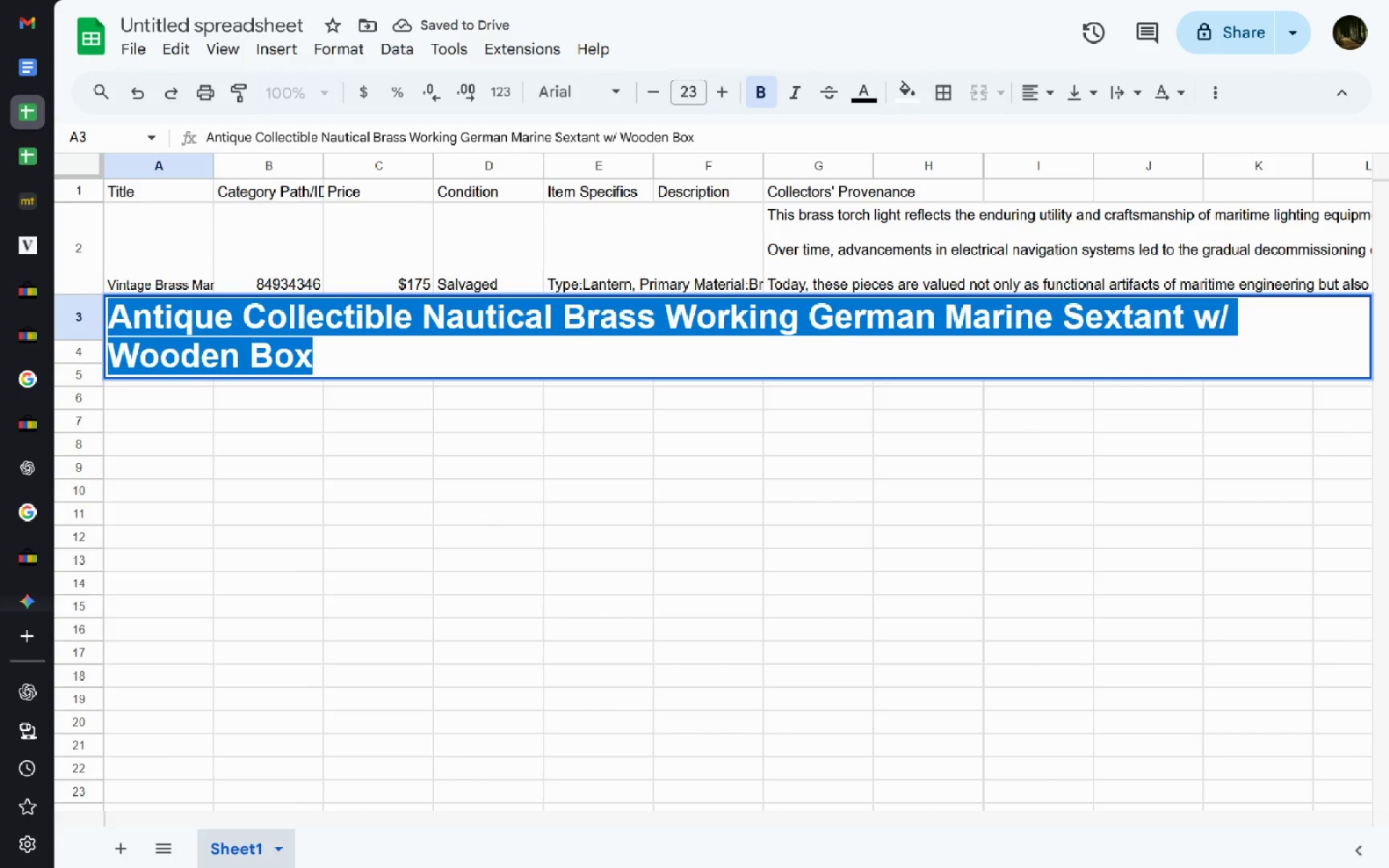 
key(Control+B)
 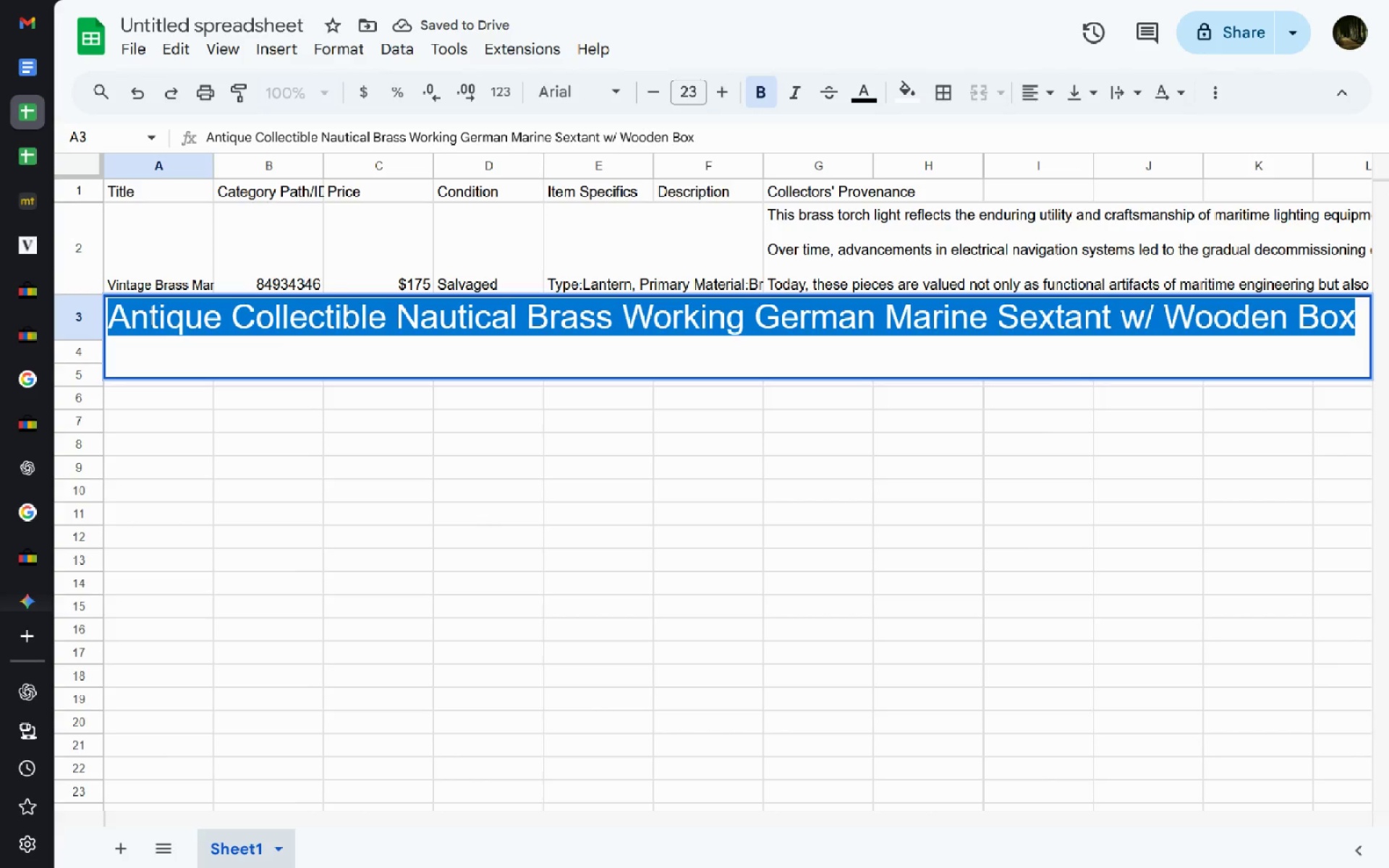 
hold_key(key=Comma, duration=1.5)
 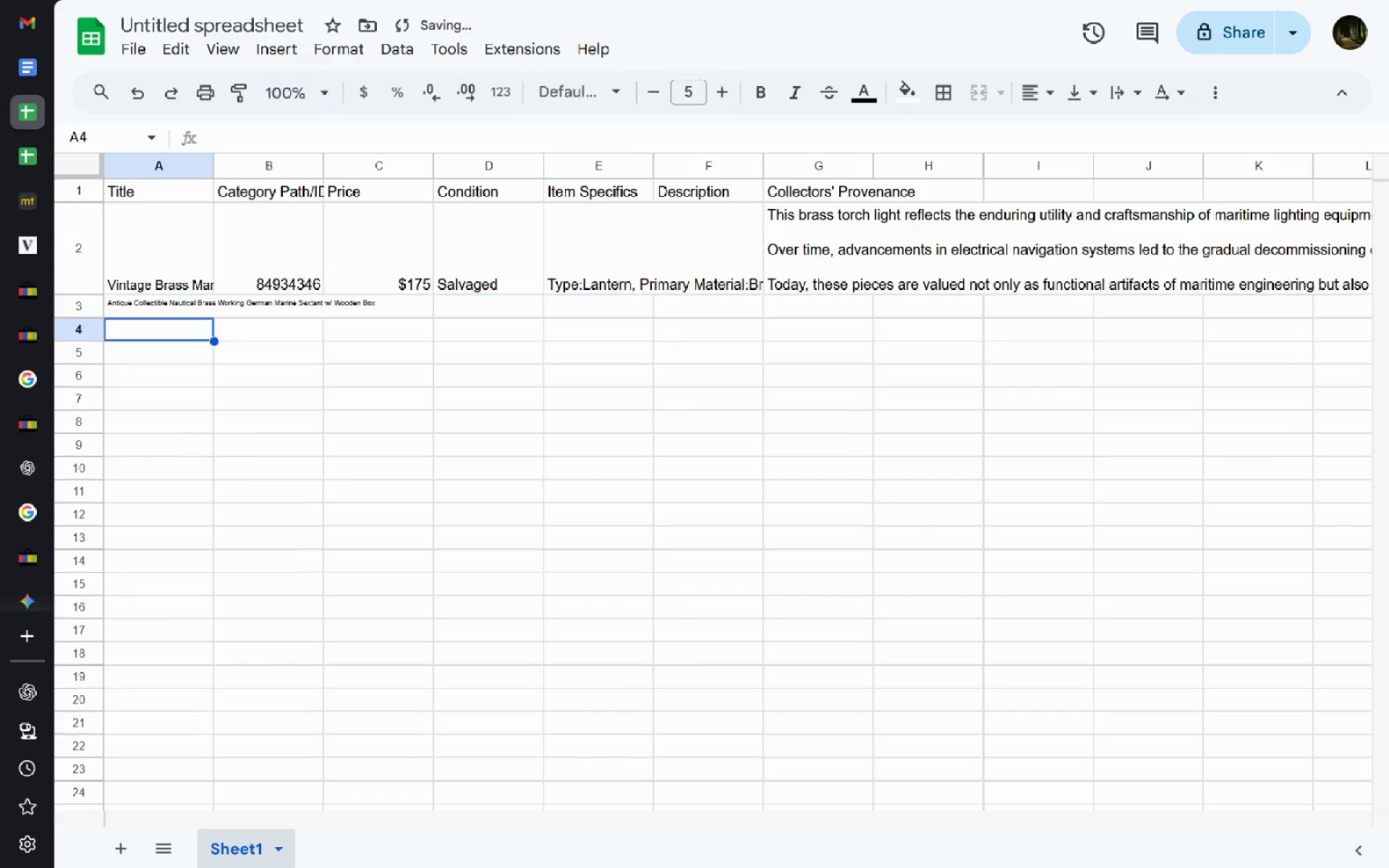 
key(Control+Shift+Comma)
 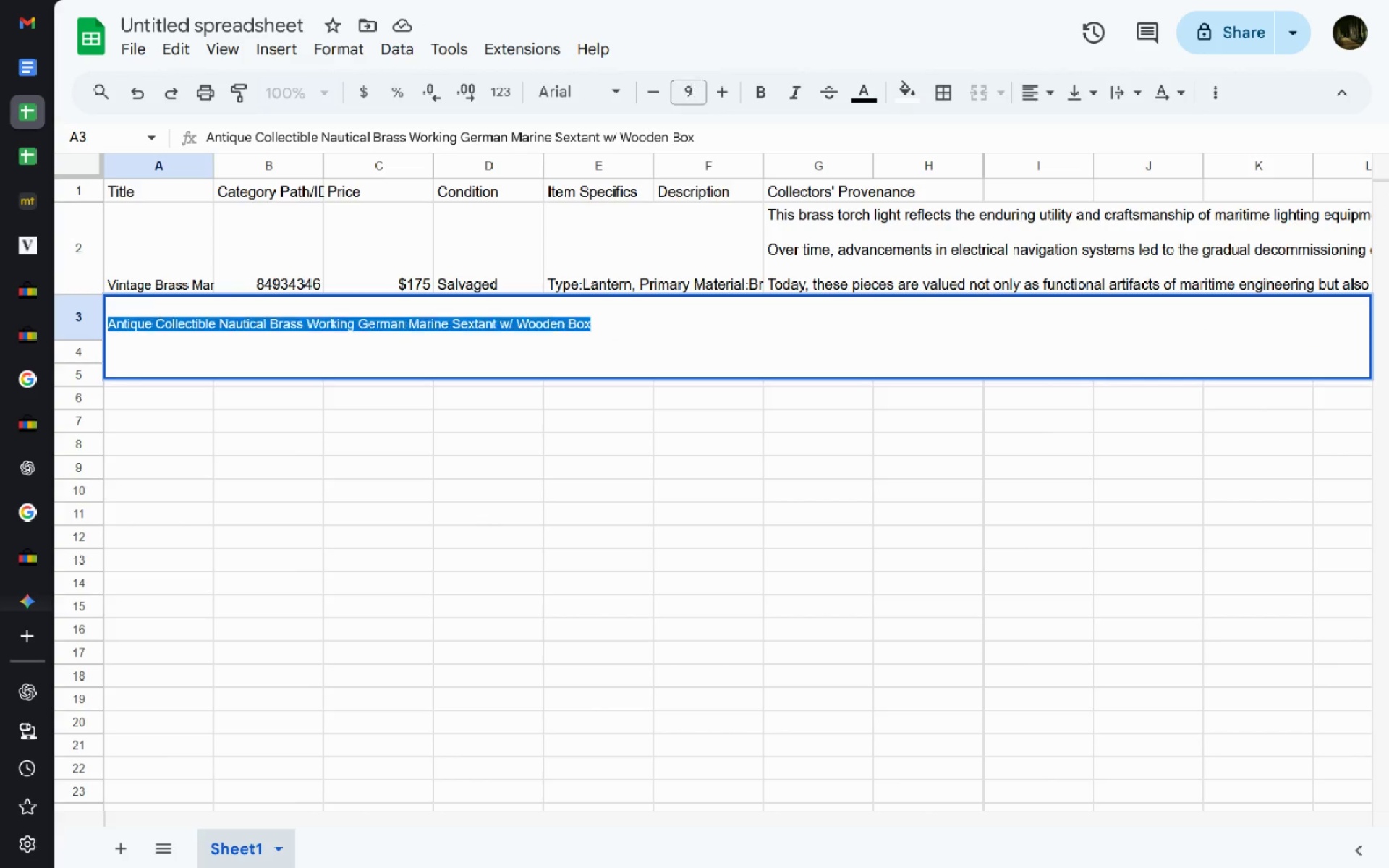 
key(Control+Shift+Comma)
 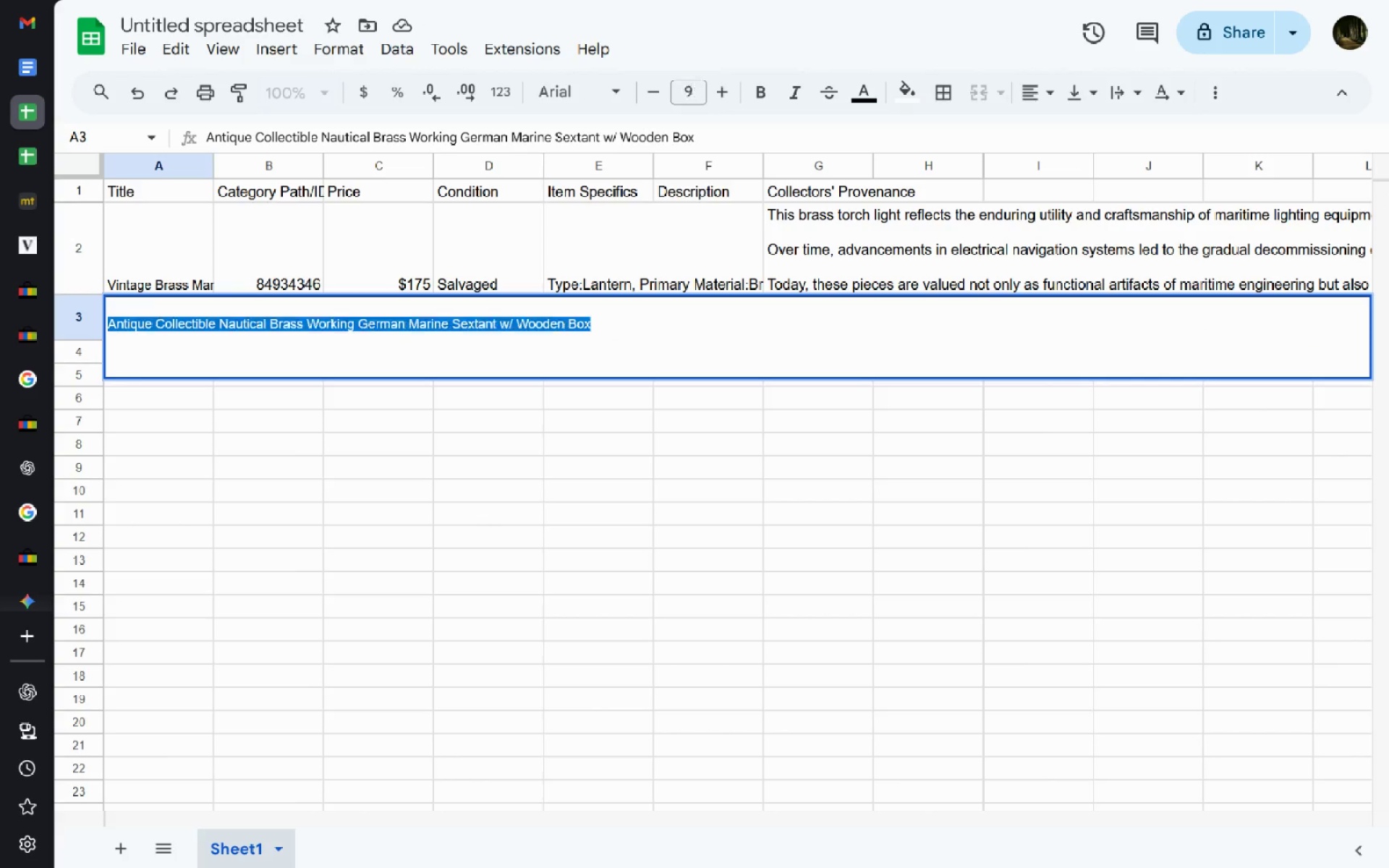 
key(Control+Shift+Comma)
 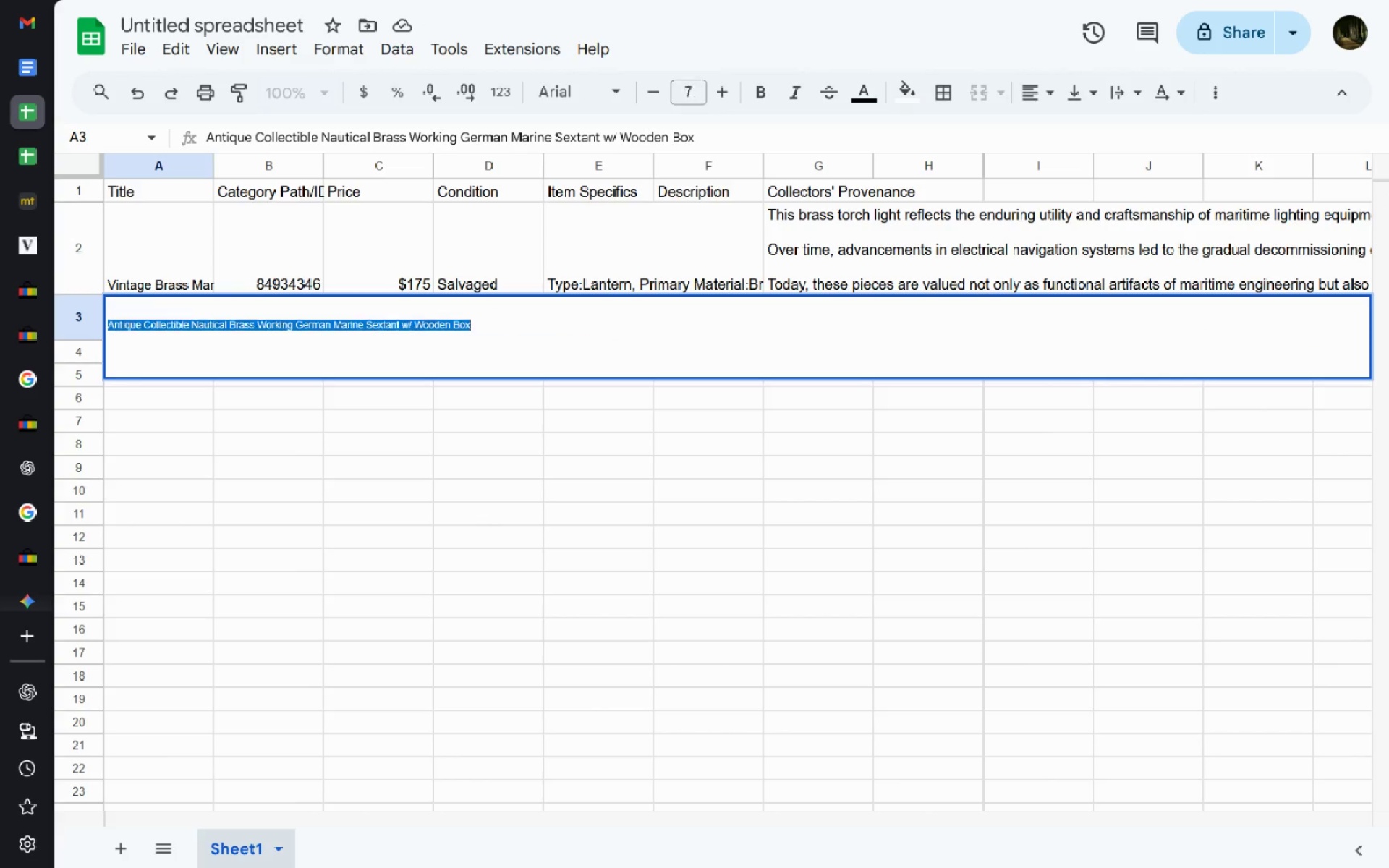 
key(Control+Shift+Comma)
 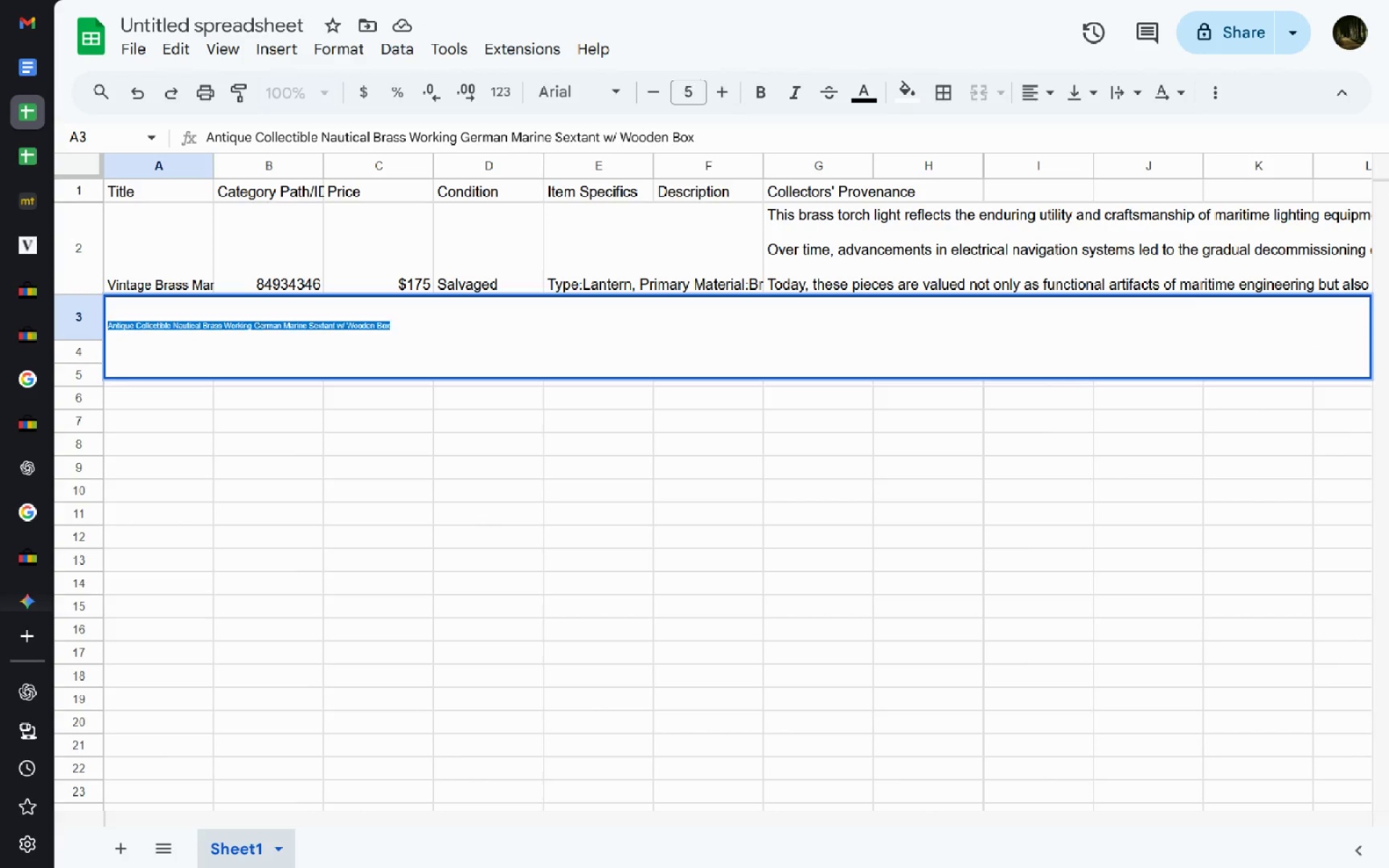 
key(Enter)
 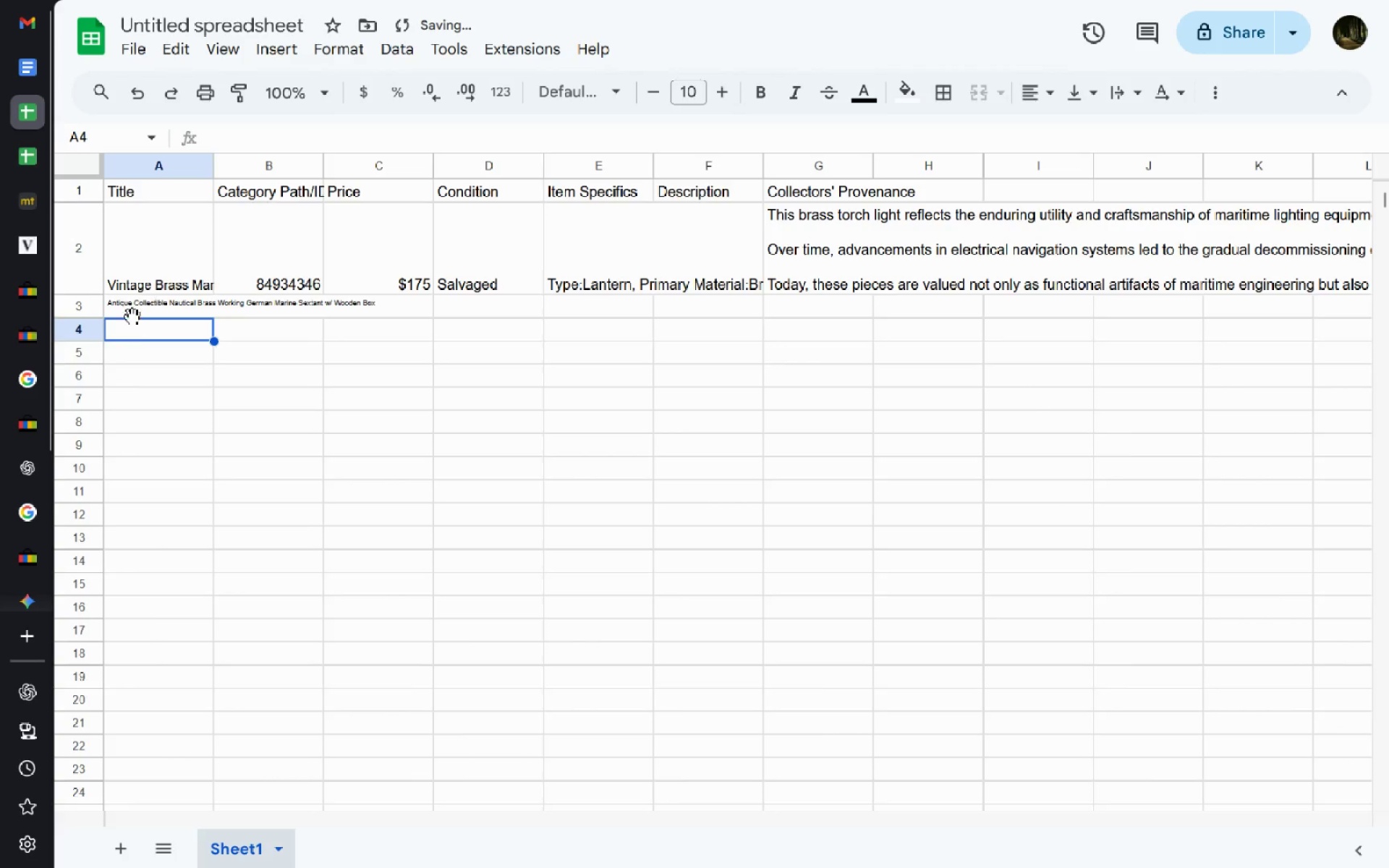 
left_click([151, 305])
 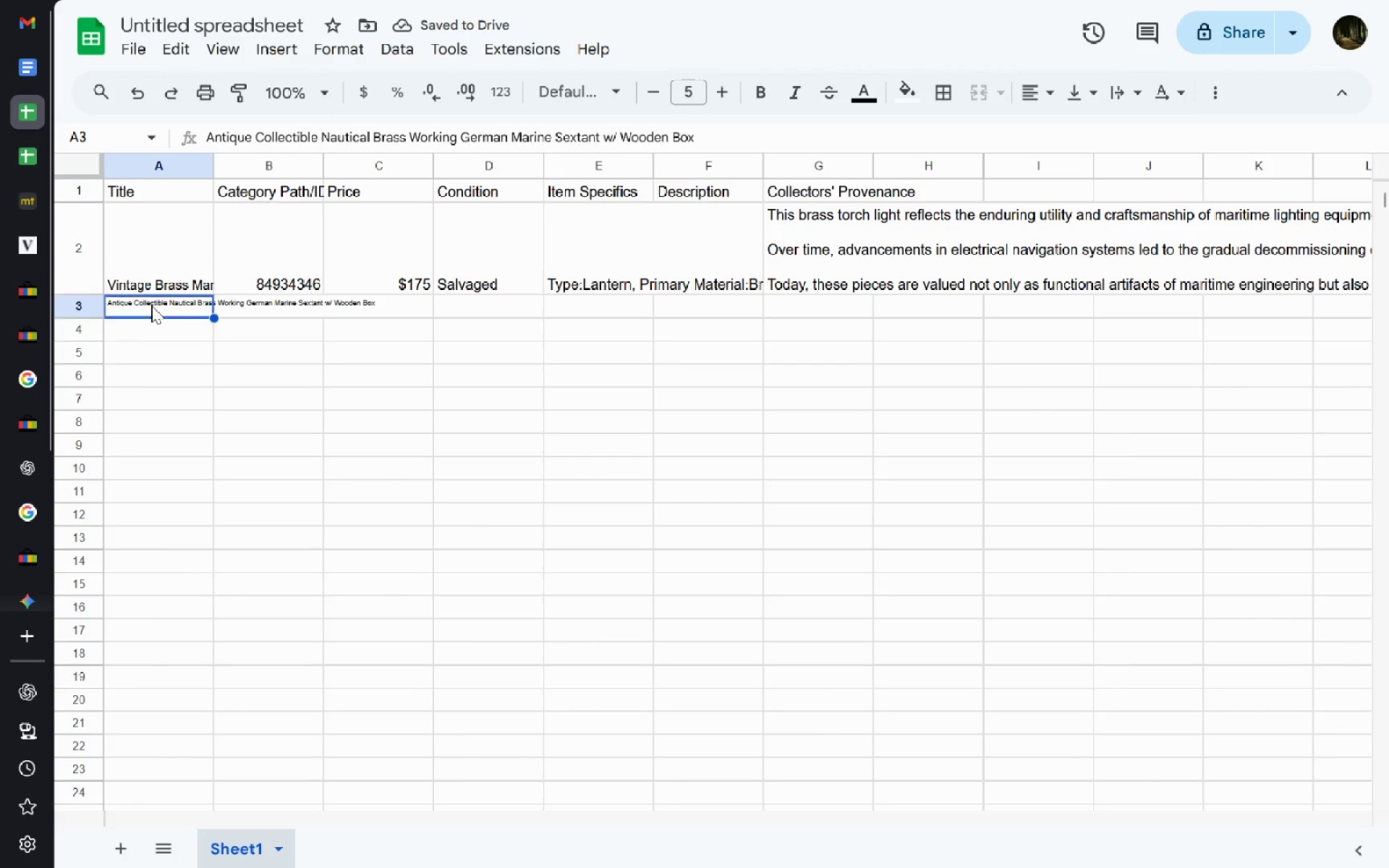 
key(Control+ControlLeft)
 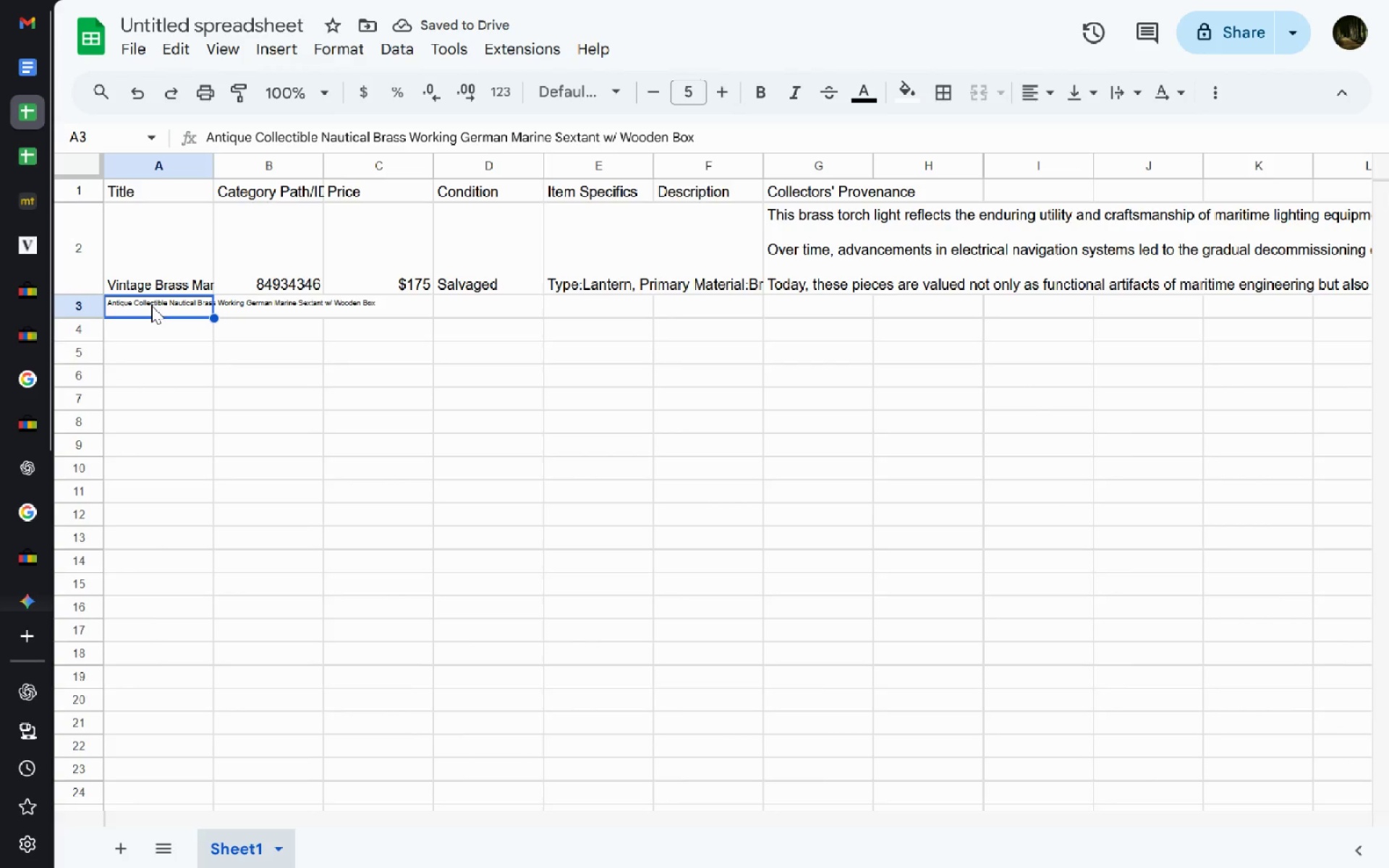 
left_click([151, 305])
 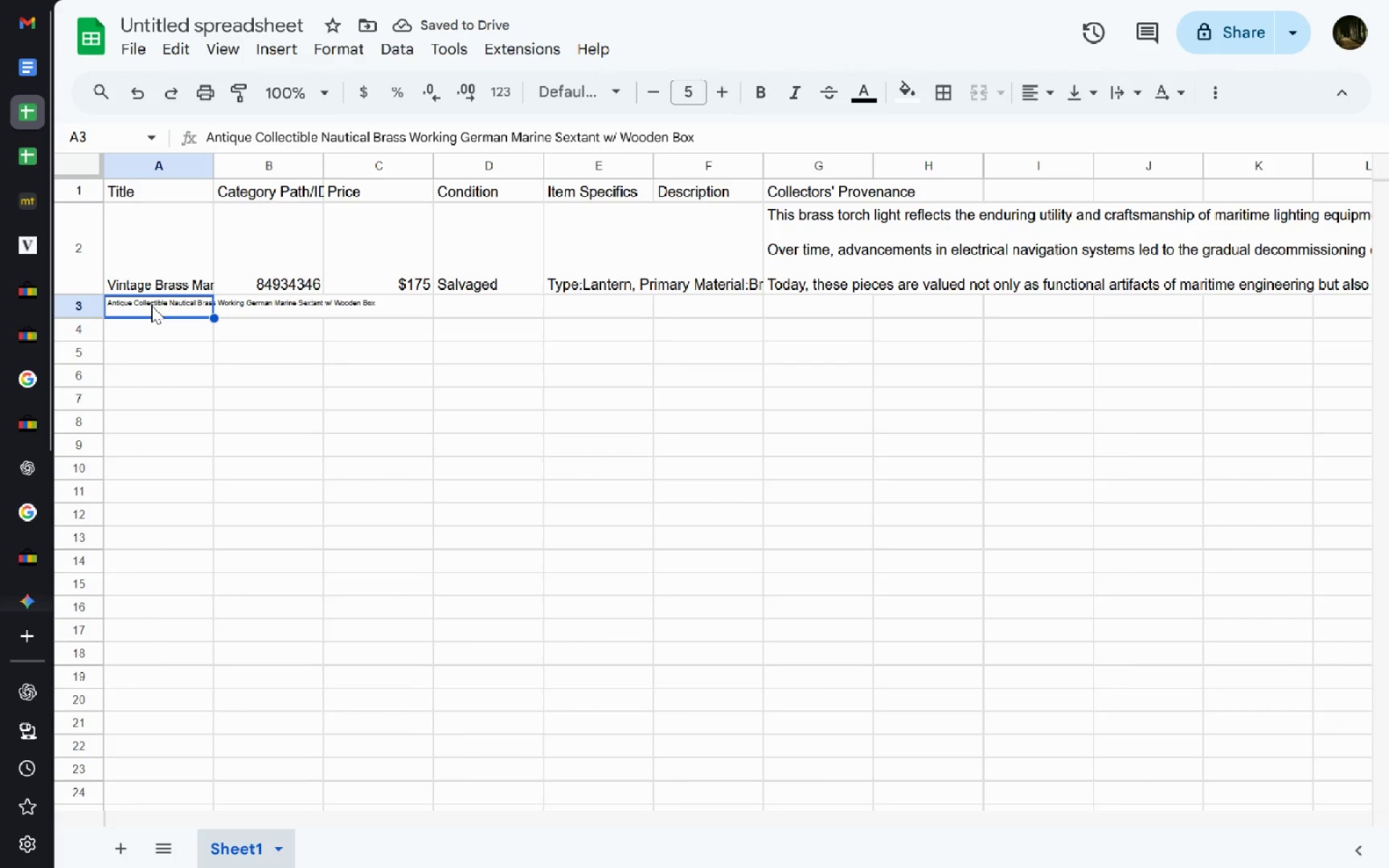 
double_click([151, 305])
 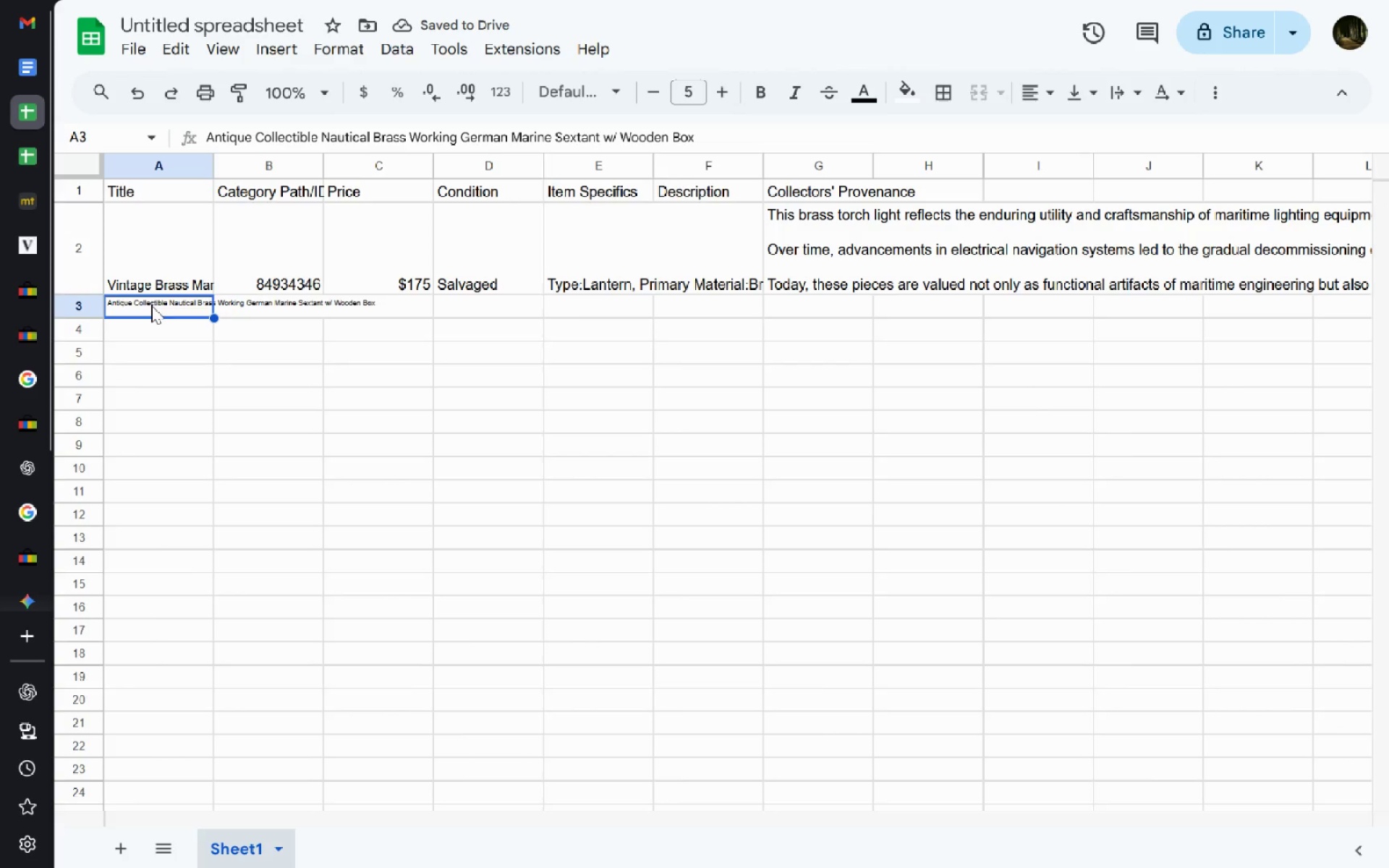 
key(Control+A)
 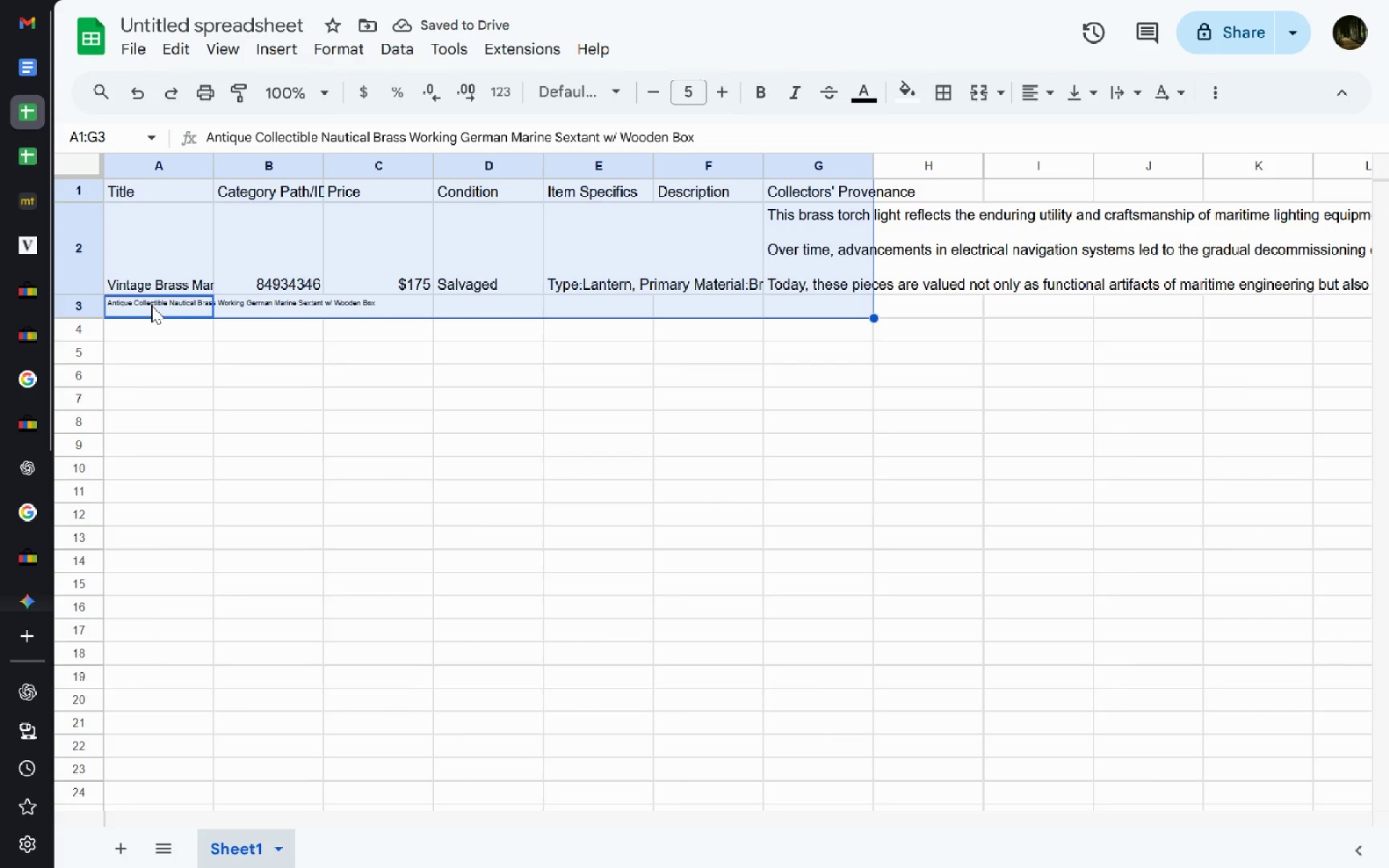 
key(Control+Shift+ShiftLeft)
 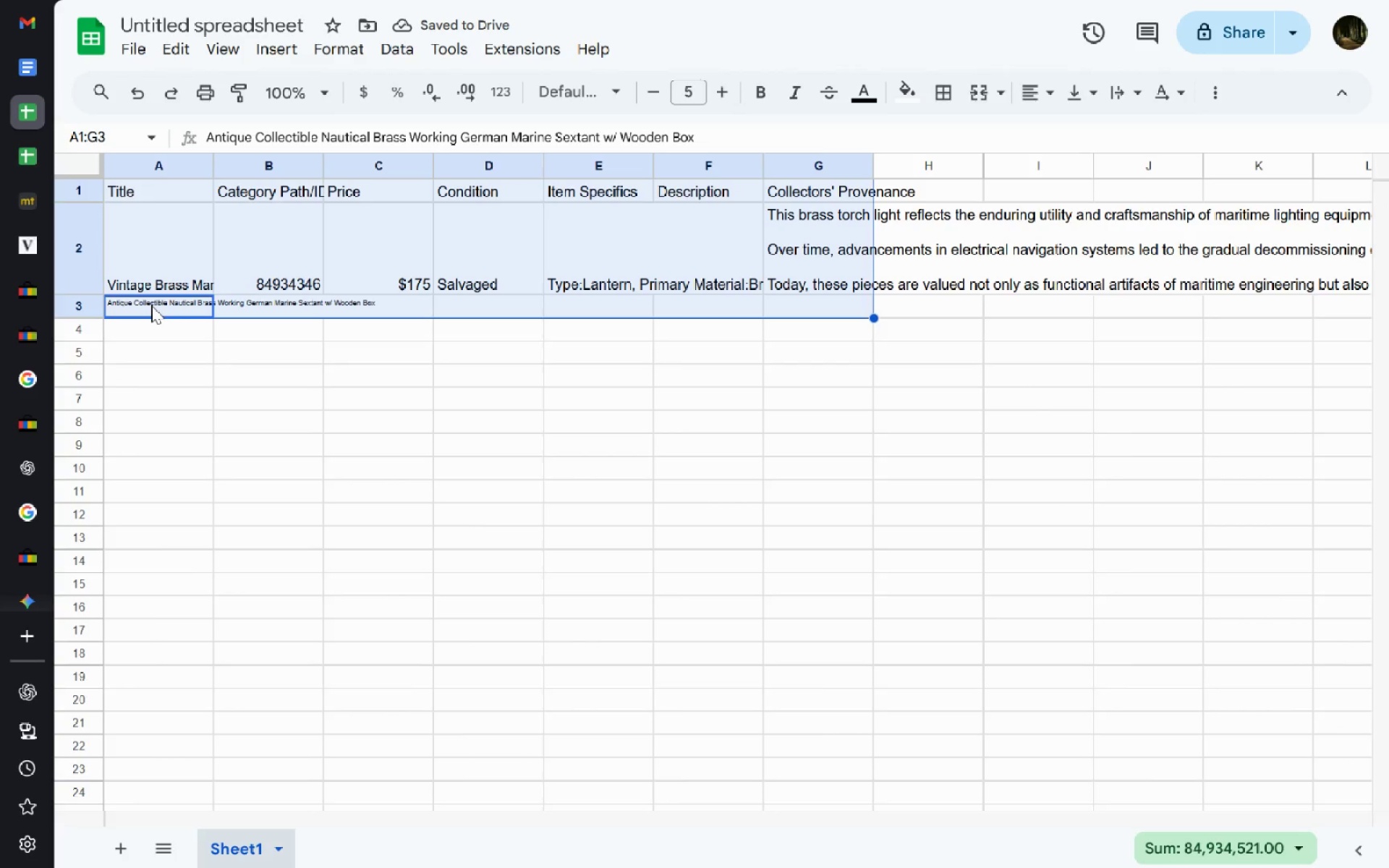 
double_click([151, 305])
 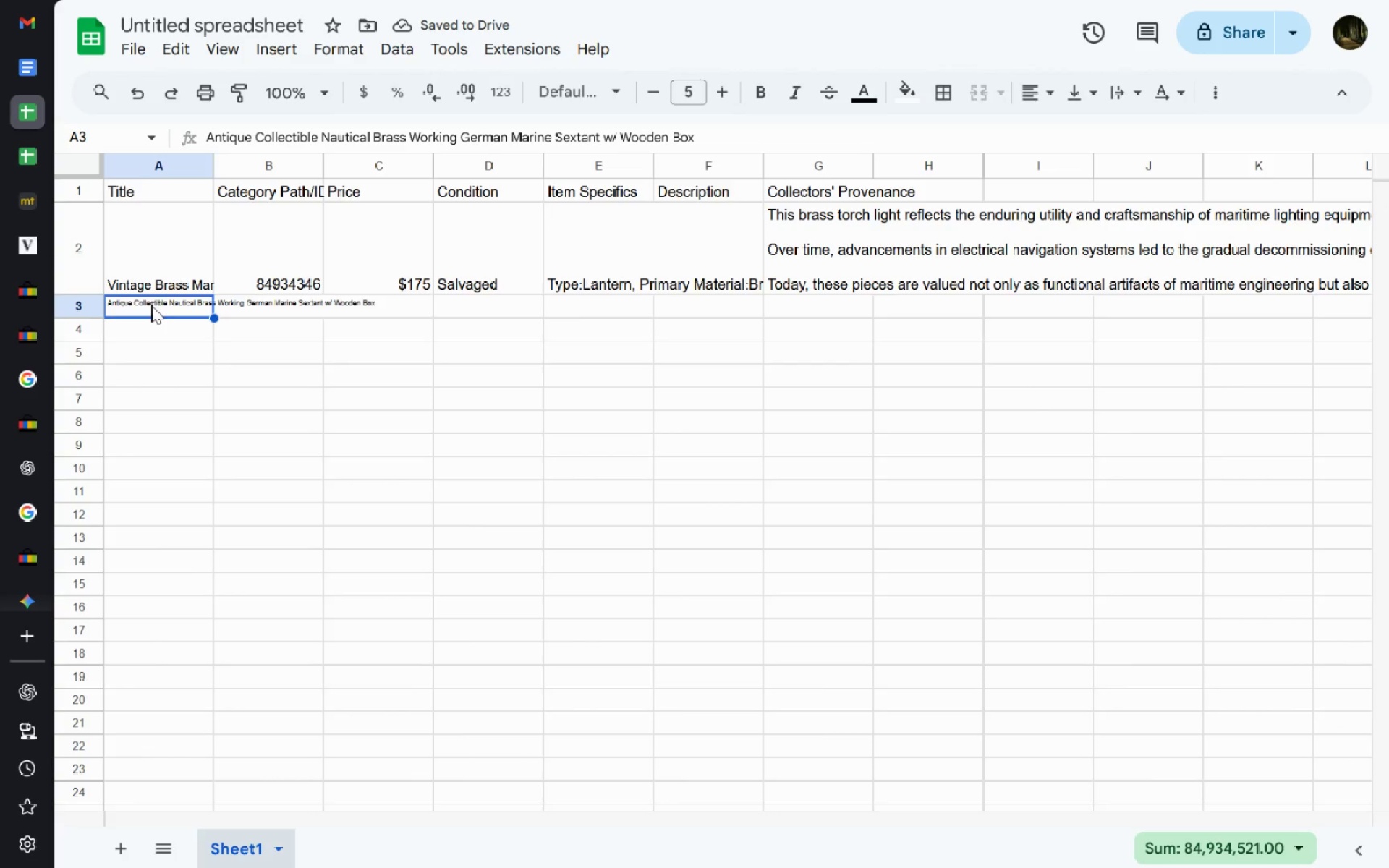 
key(Control+A)
 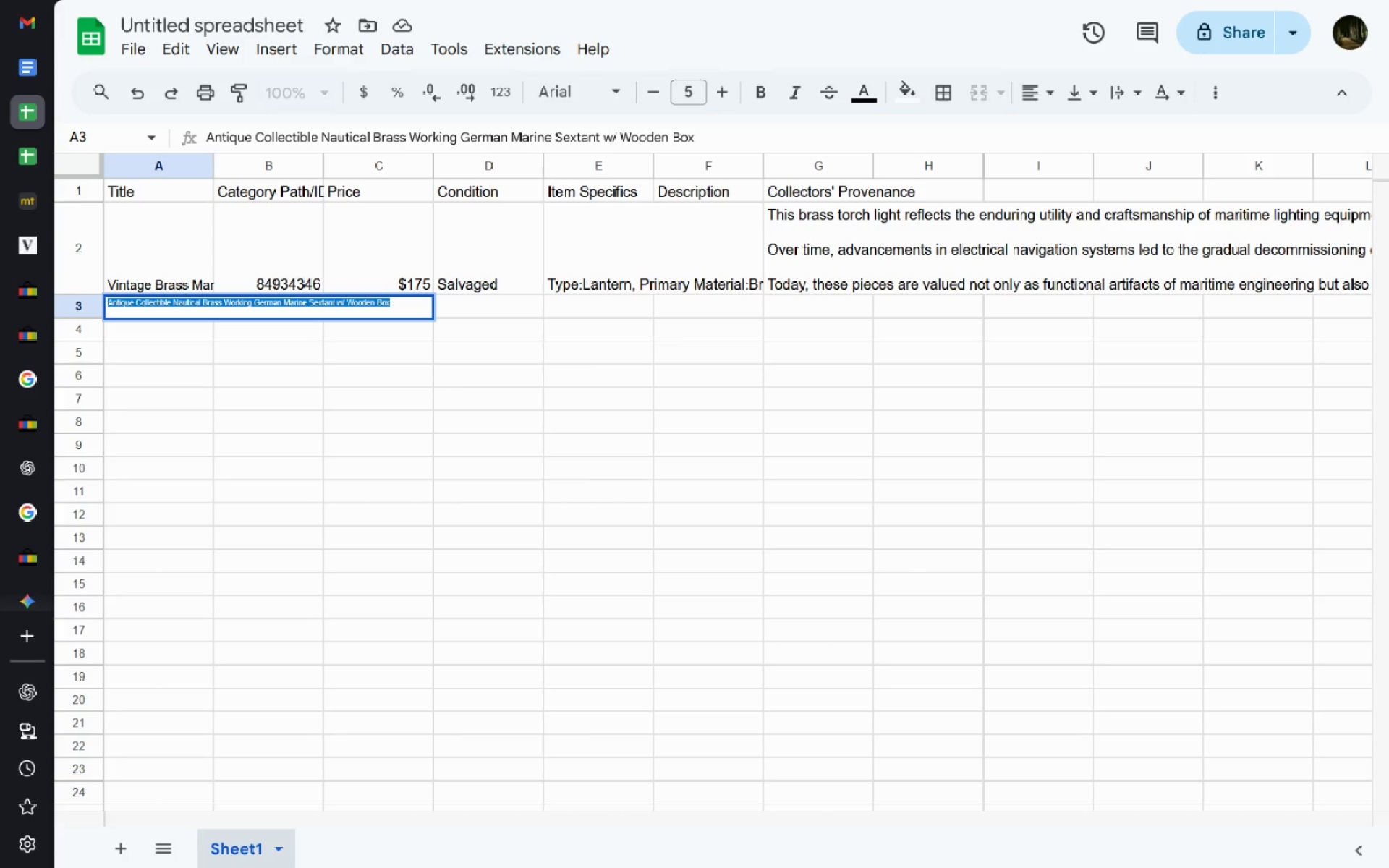 
key(Control+Period)
 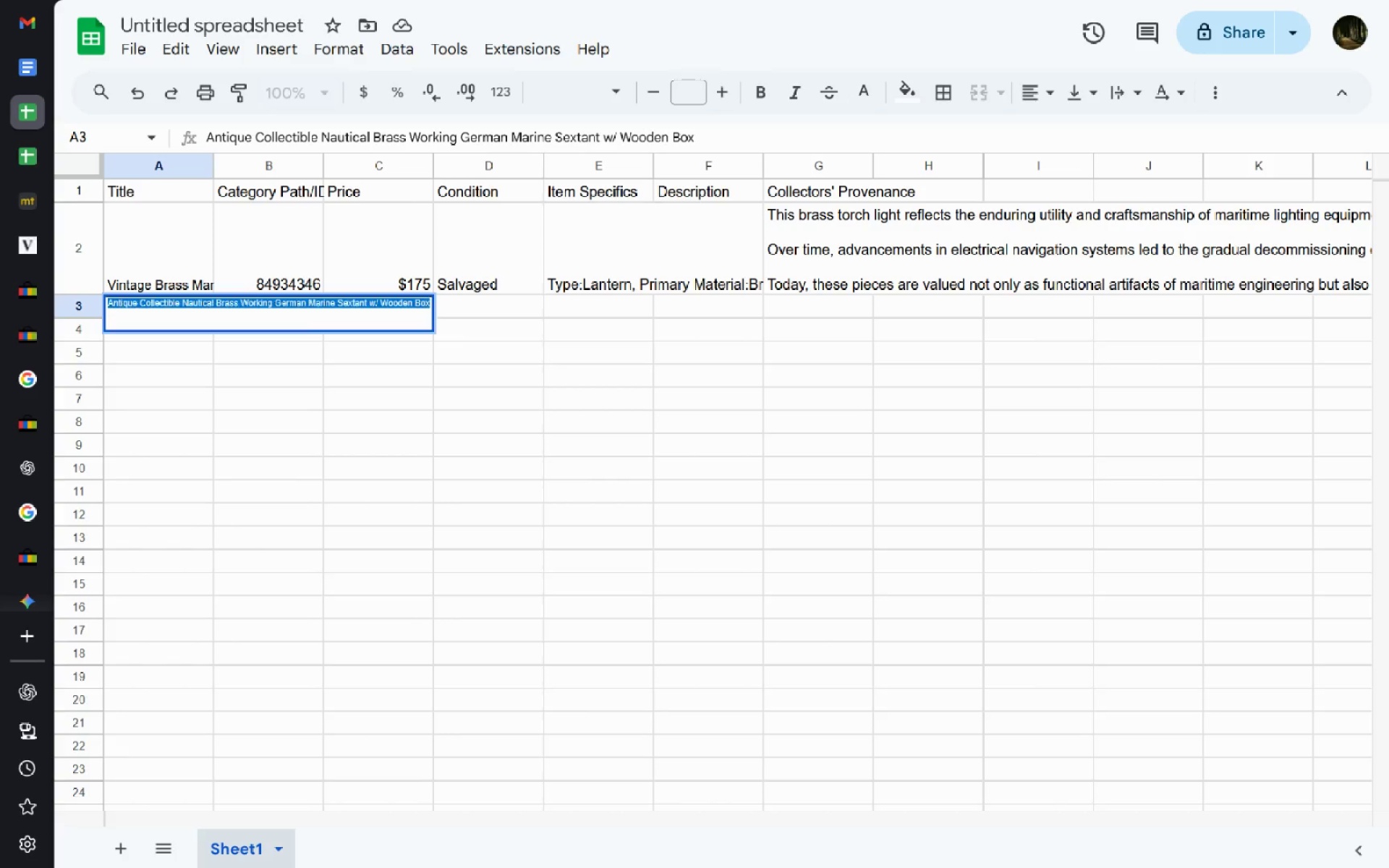 
key(Control+Shift+Period)
 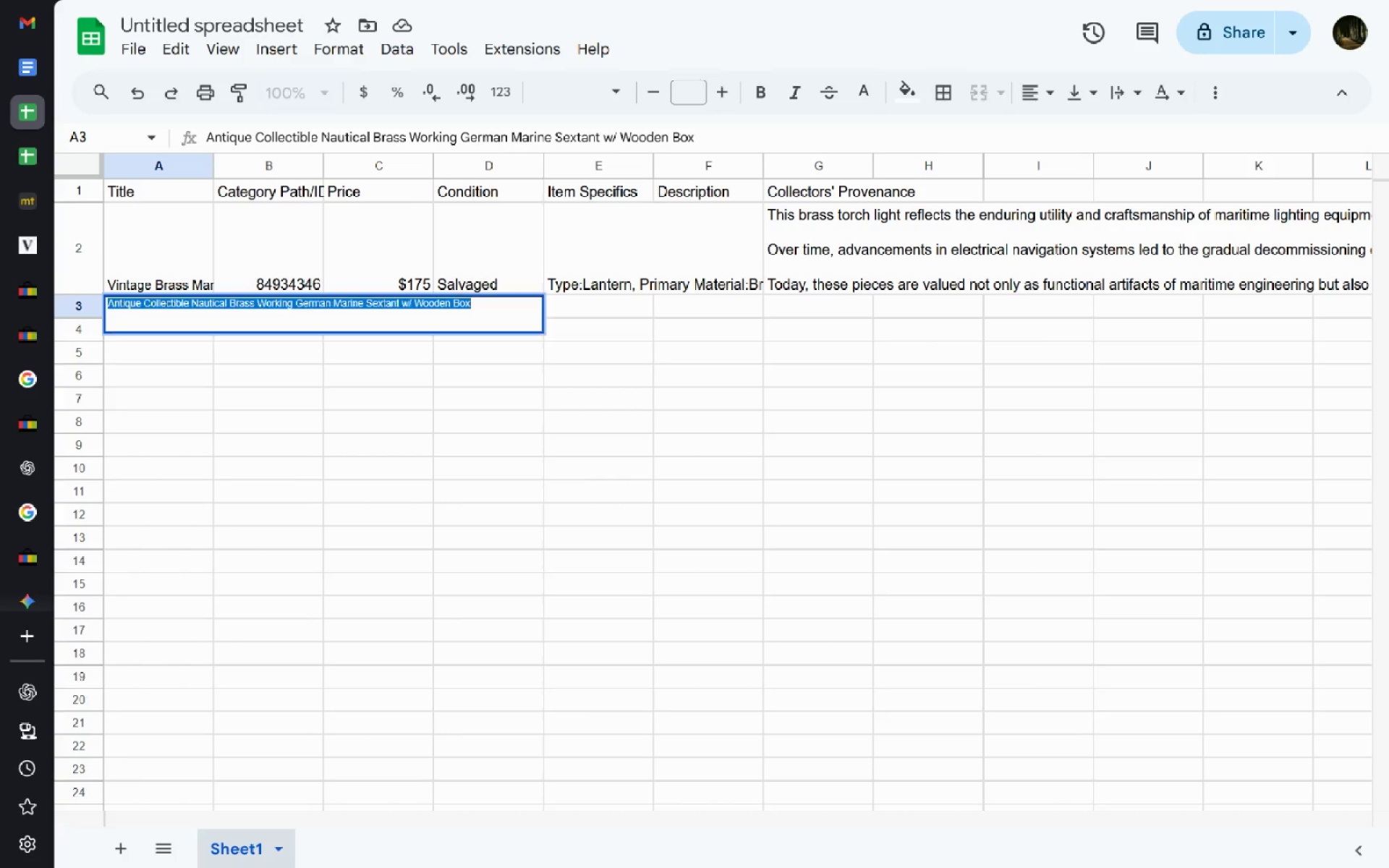 
key(Control+Shift+Period)
 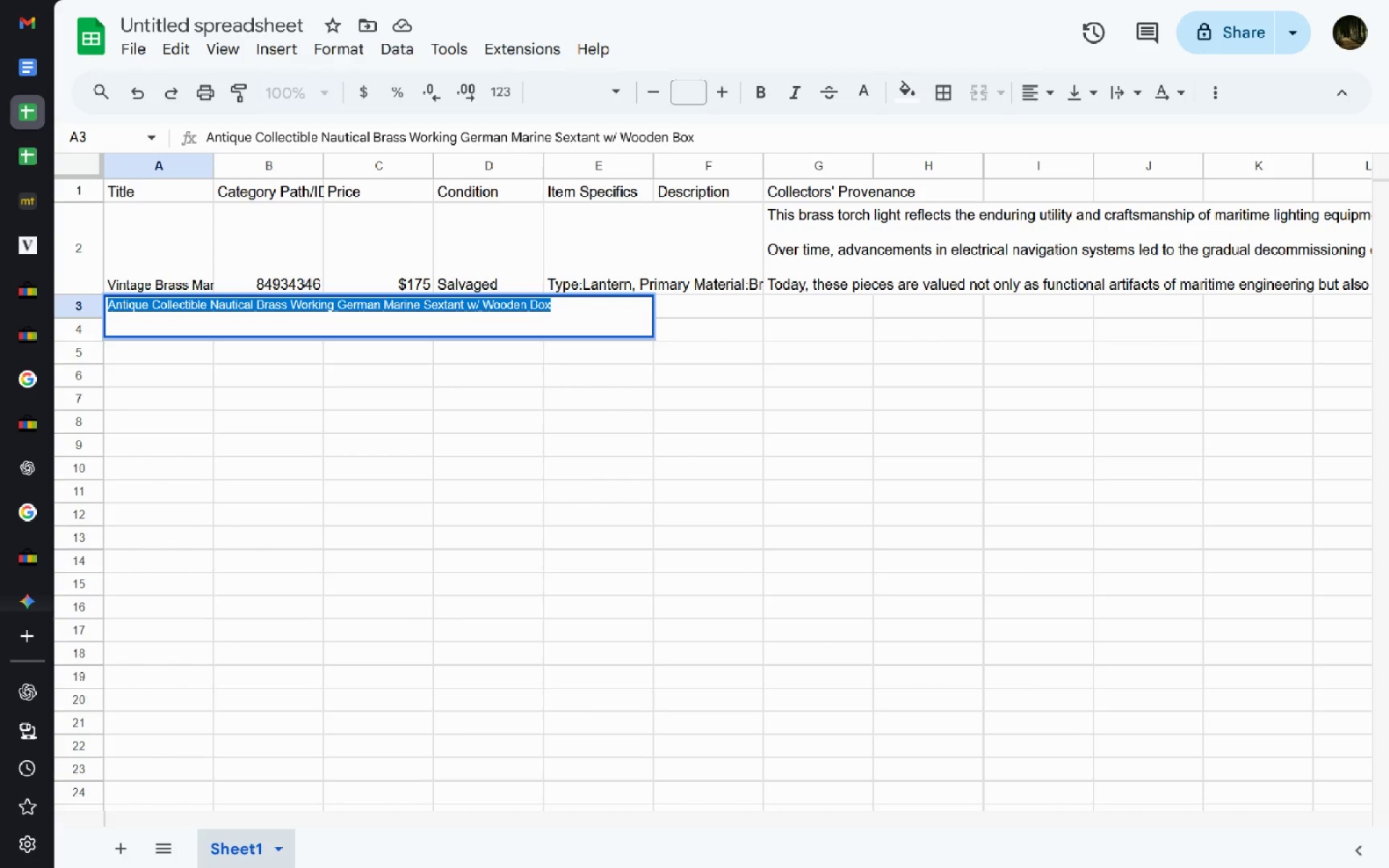 
key(Enter)
 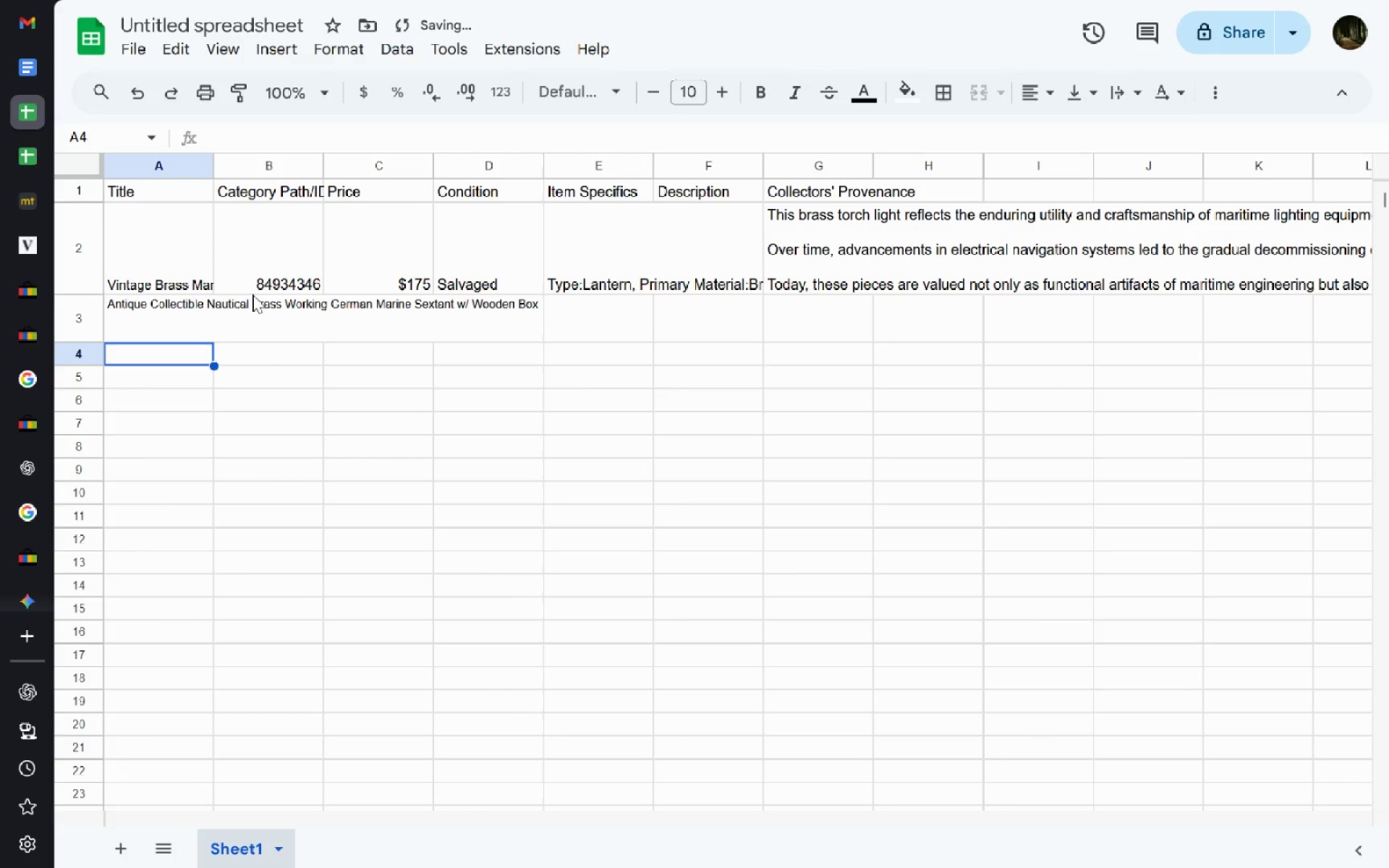 
left_click([278, 307])
 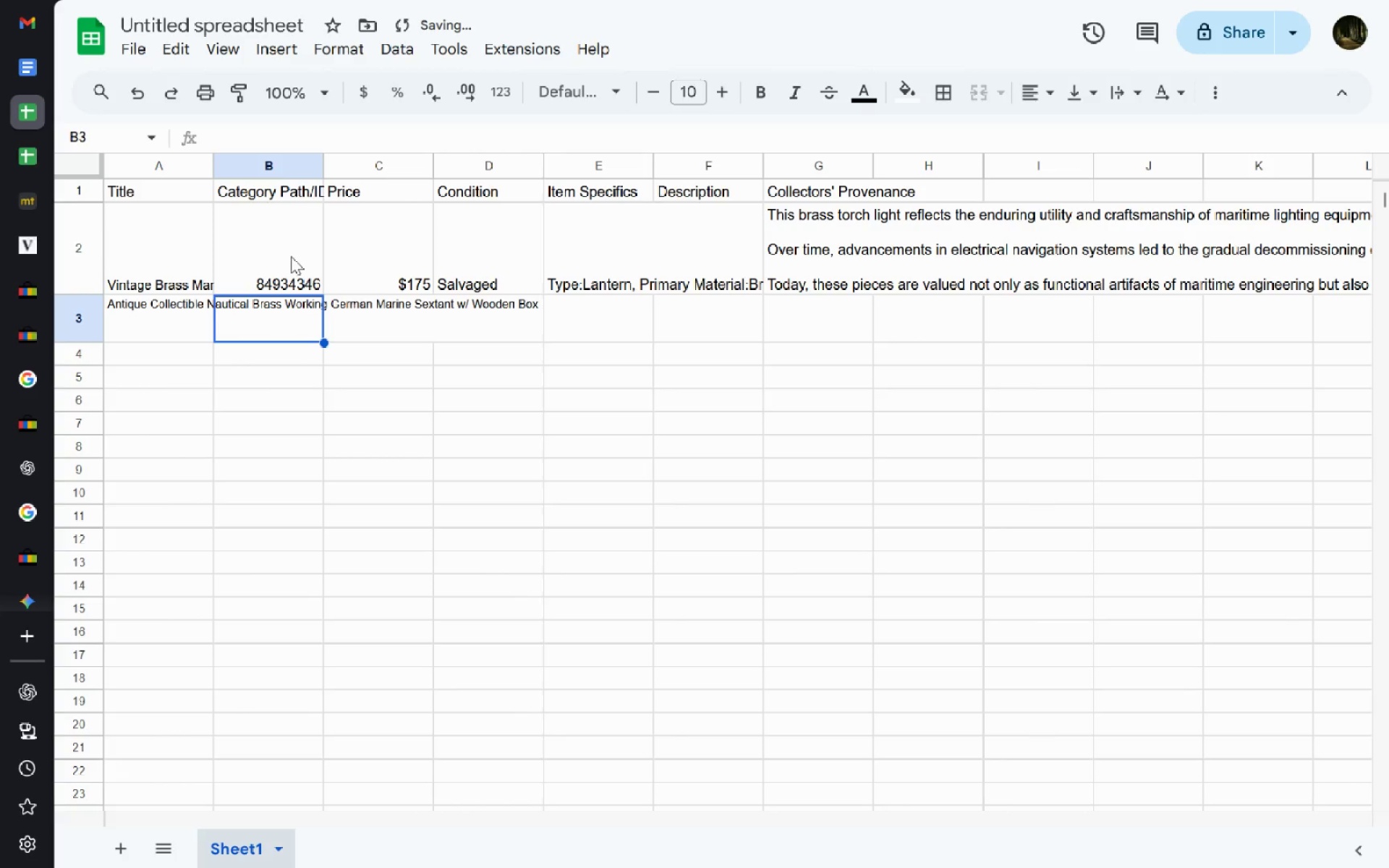 
left_click([291, 256])
 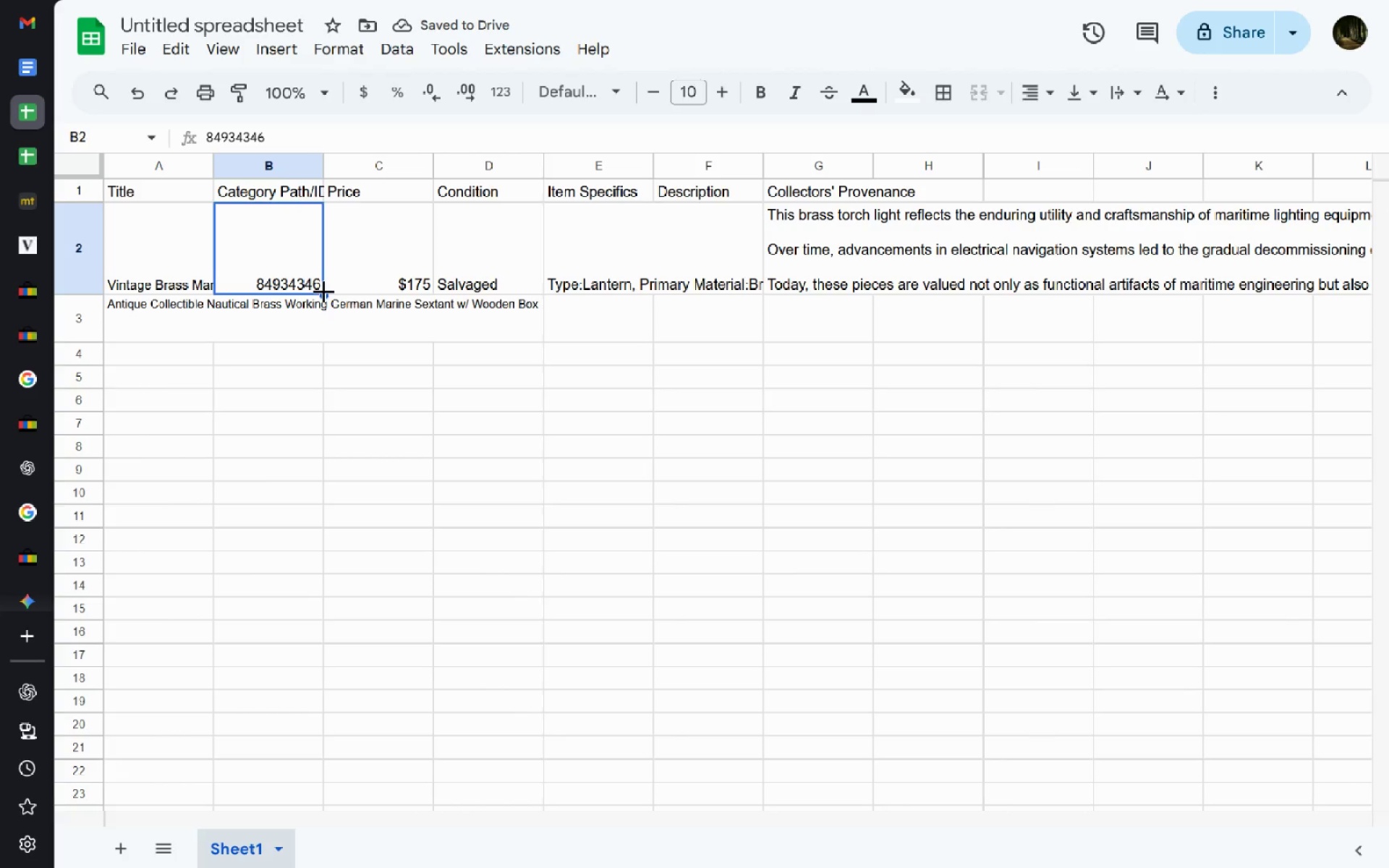 
left_click_drag(start_coordinate=[323, 291], to_coordinate=[315, 327])
 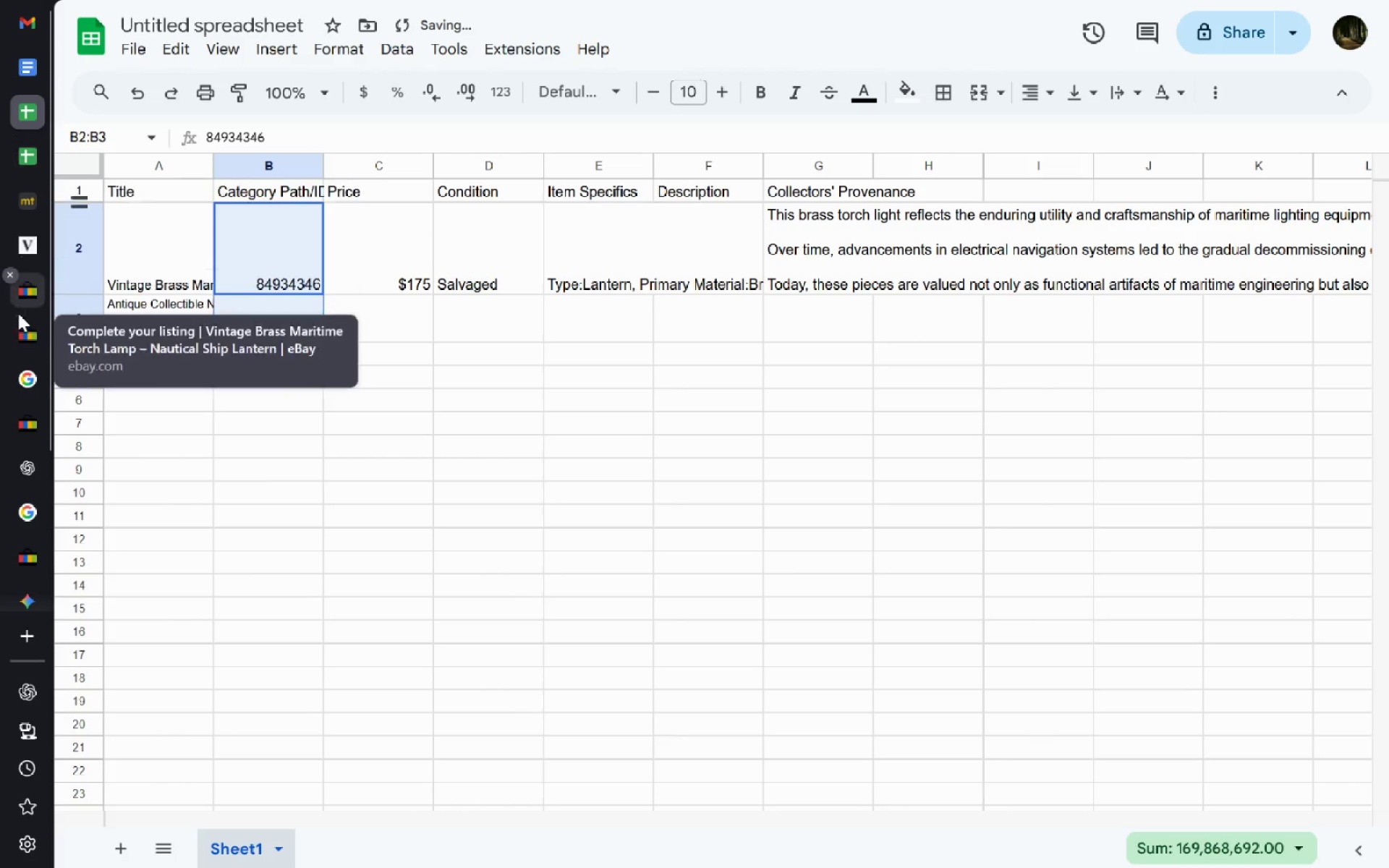 
left_click([26, 294])
 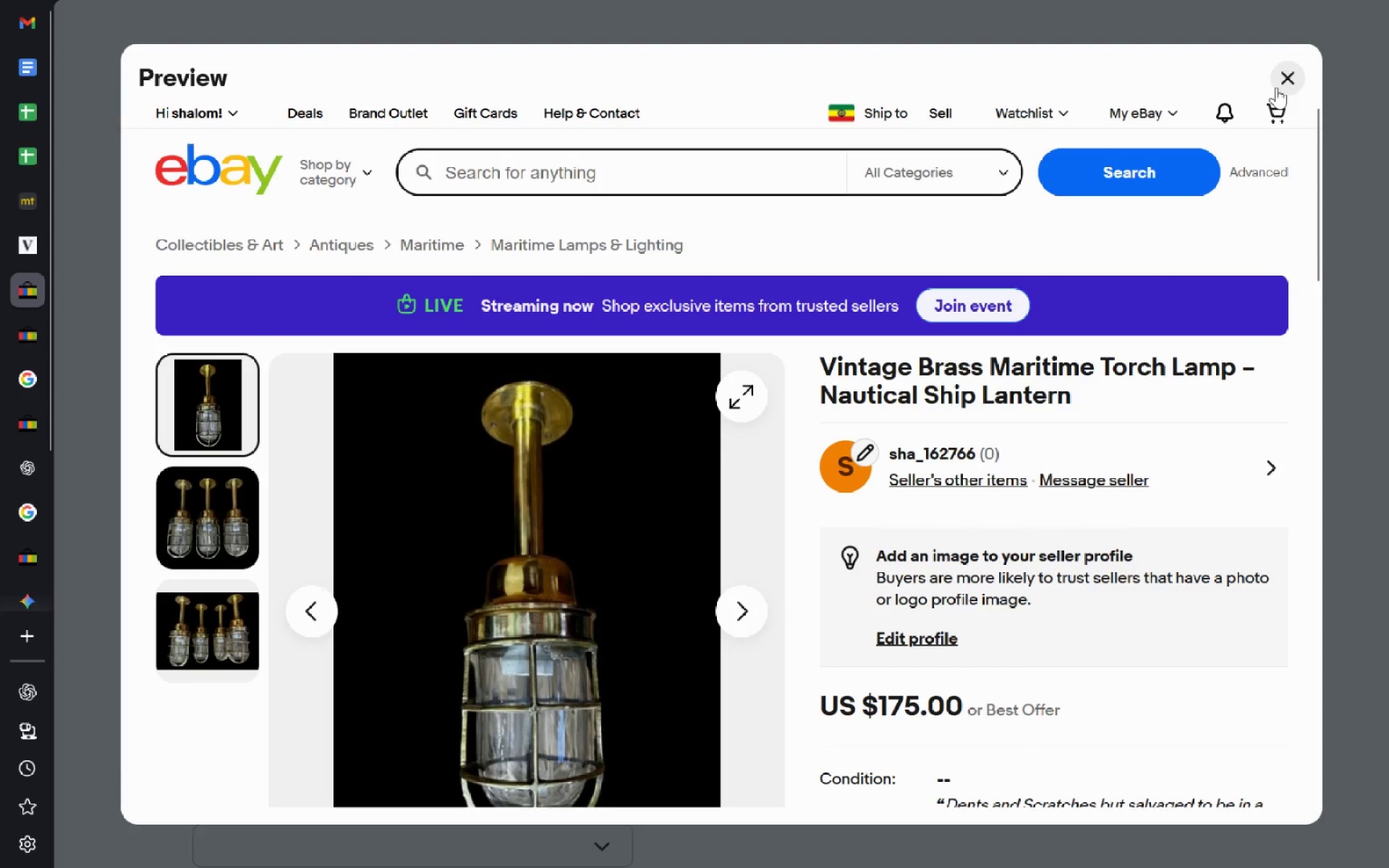 
left_click([1275, 77])
 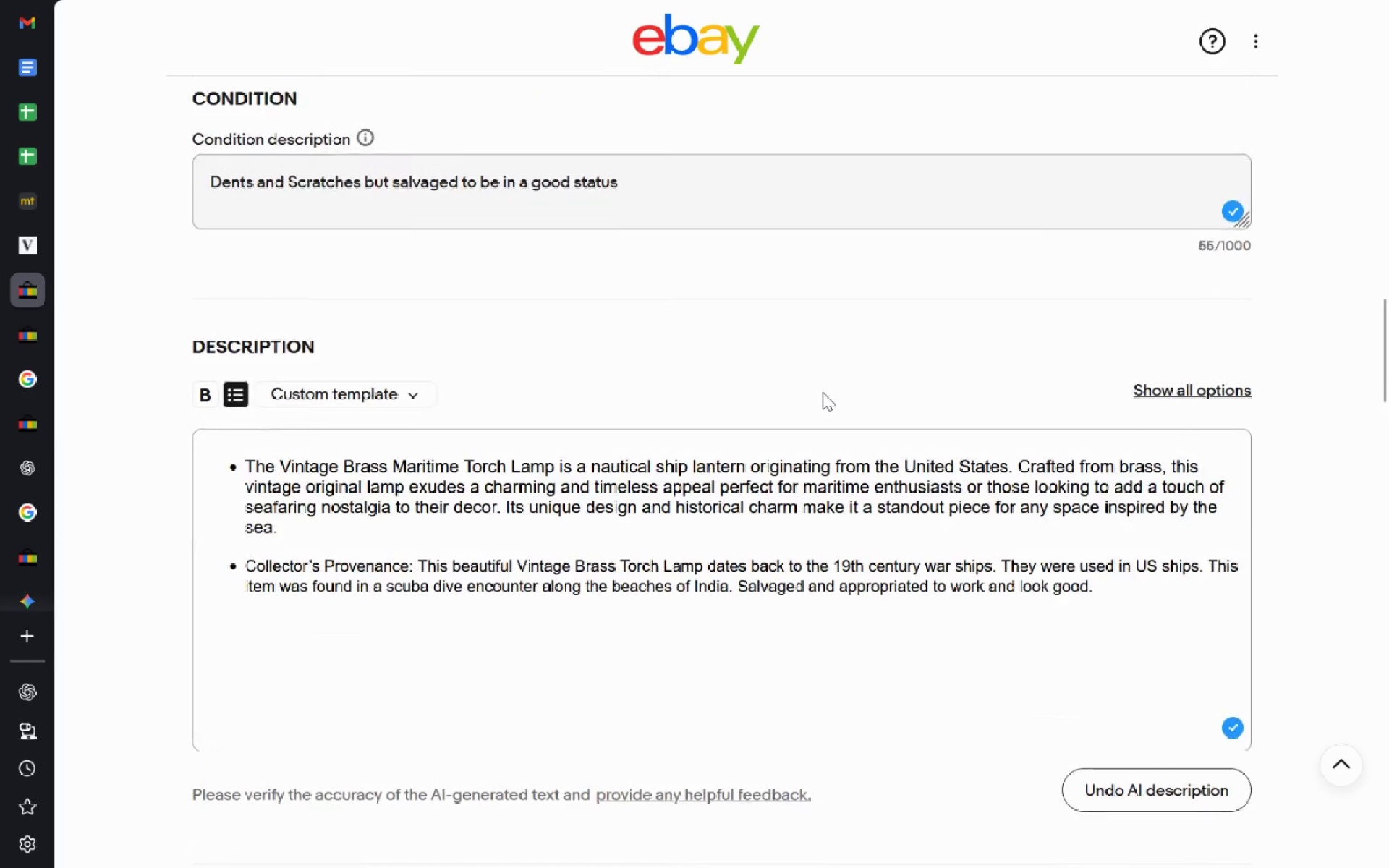 
wait(6.28)
 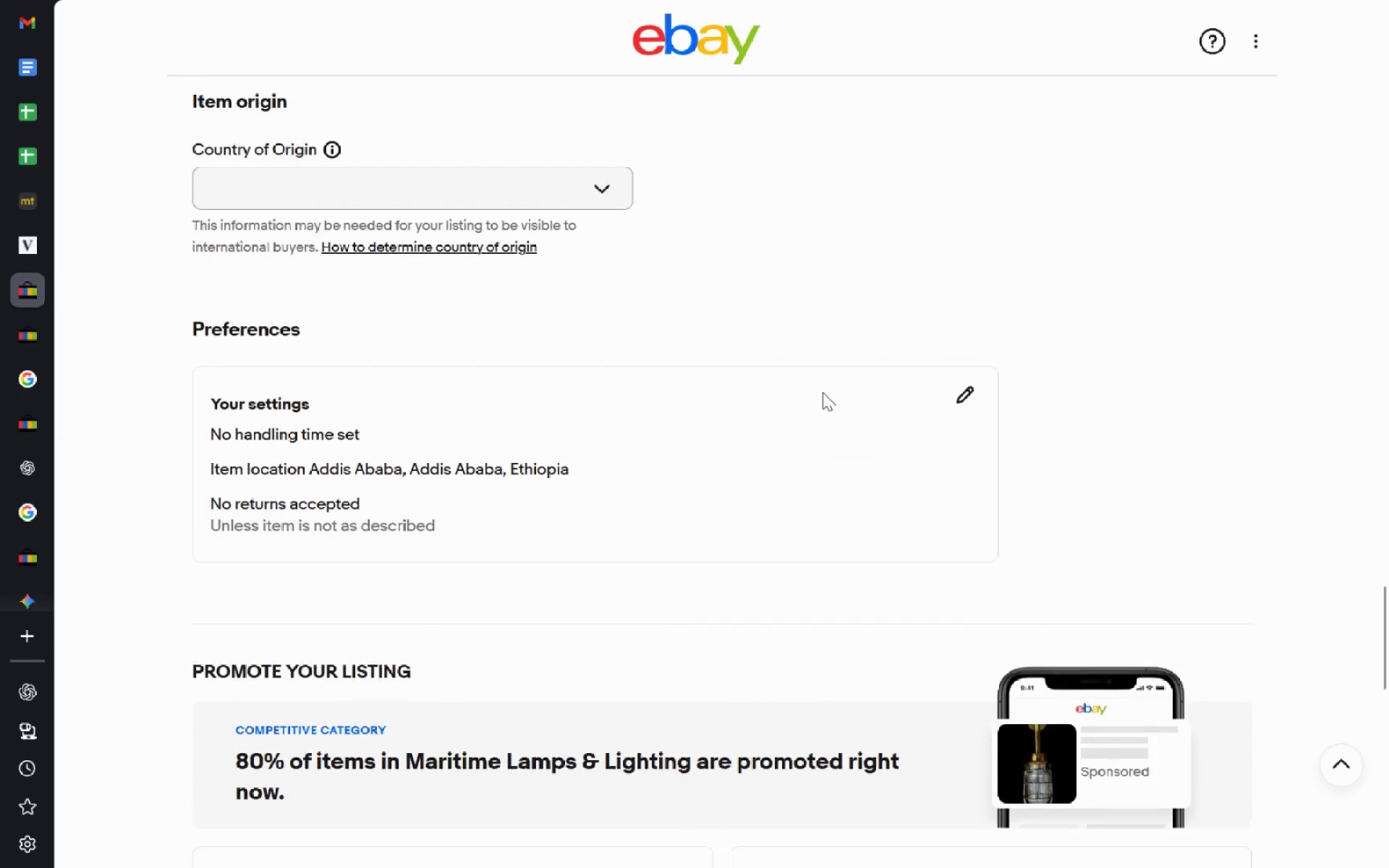 
left_click_drag(start_coordinate=[1111, 671], to_coordinate=[410, 642])
 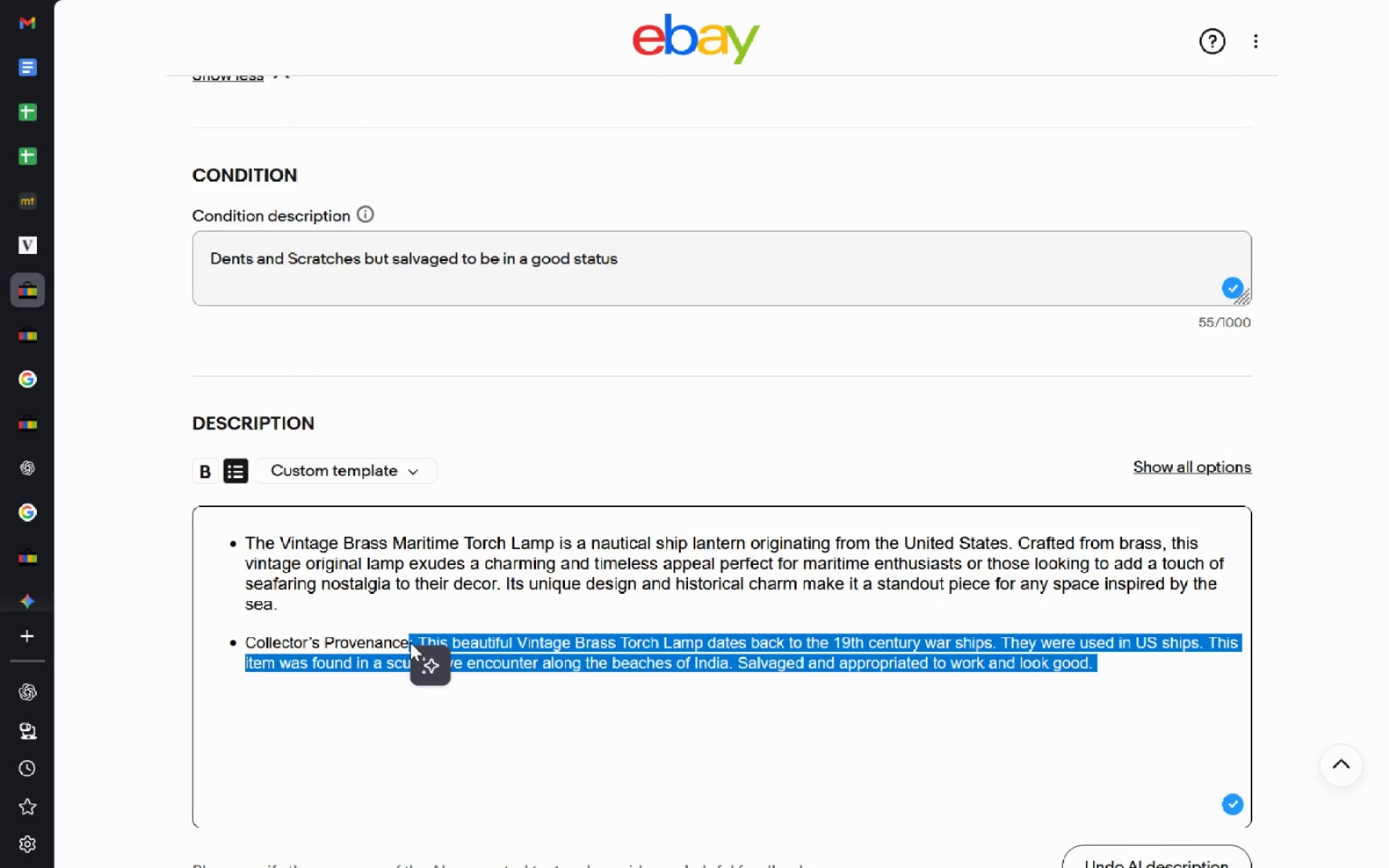 
key(Shift+ArrowRight)
 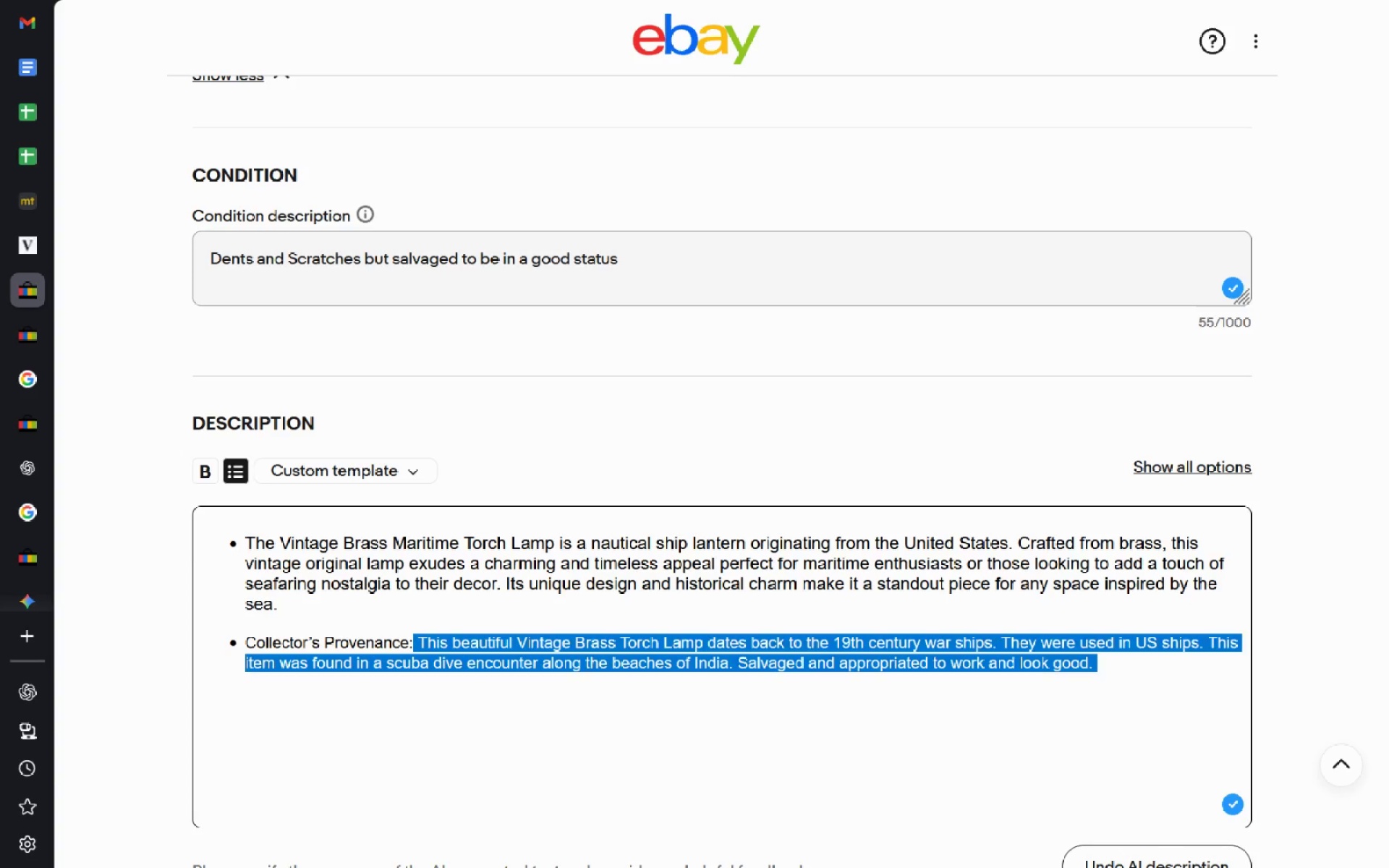 
key(Backspace)
 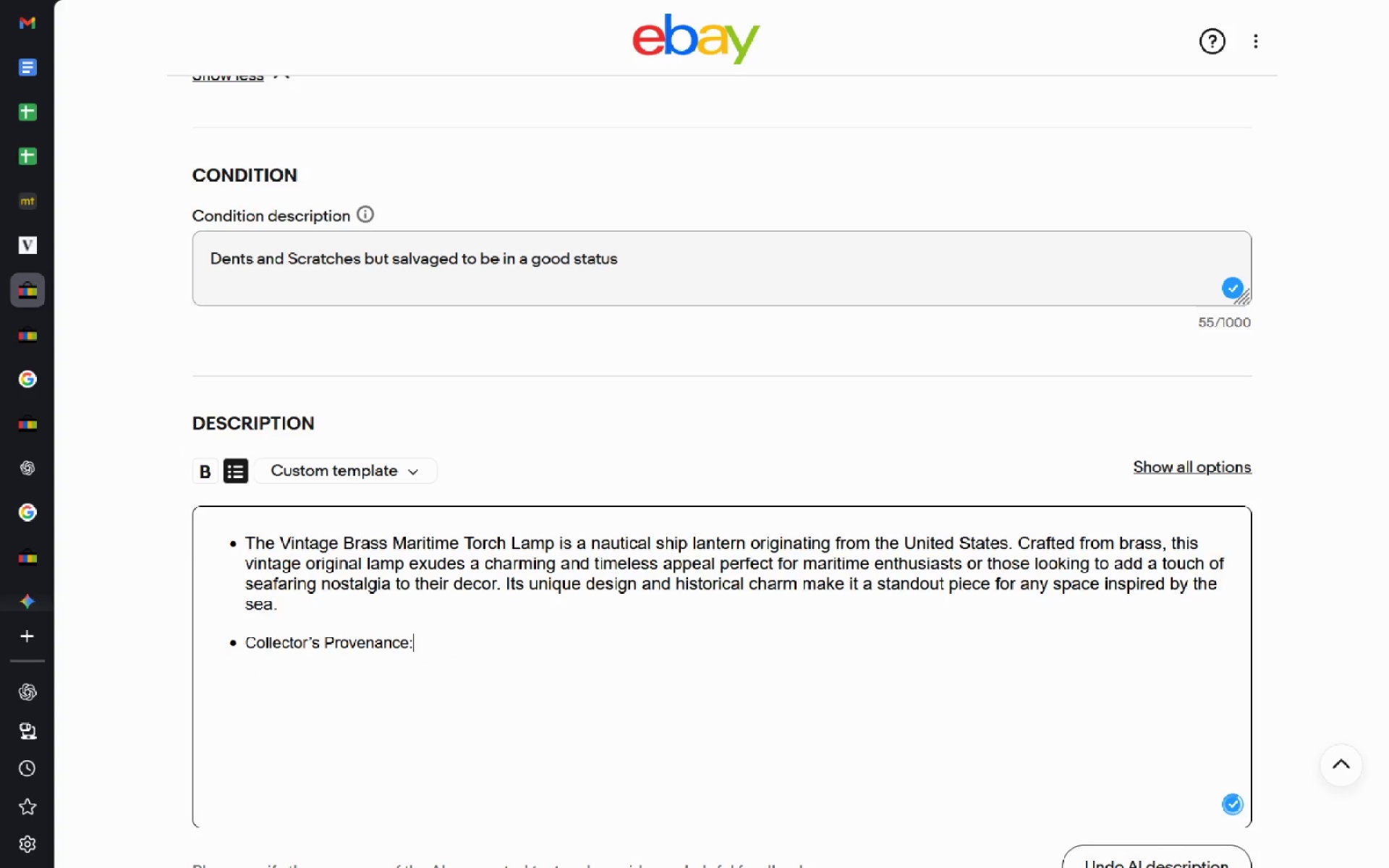 
key(Alt+V)
 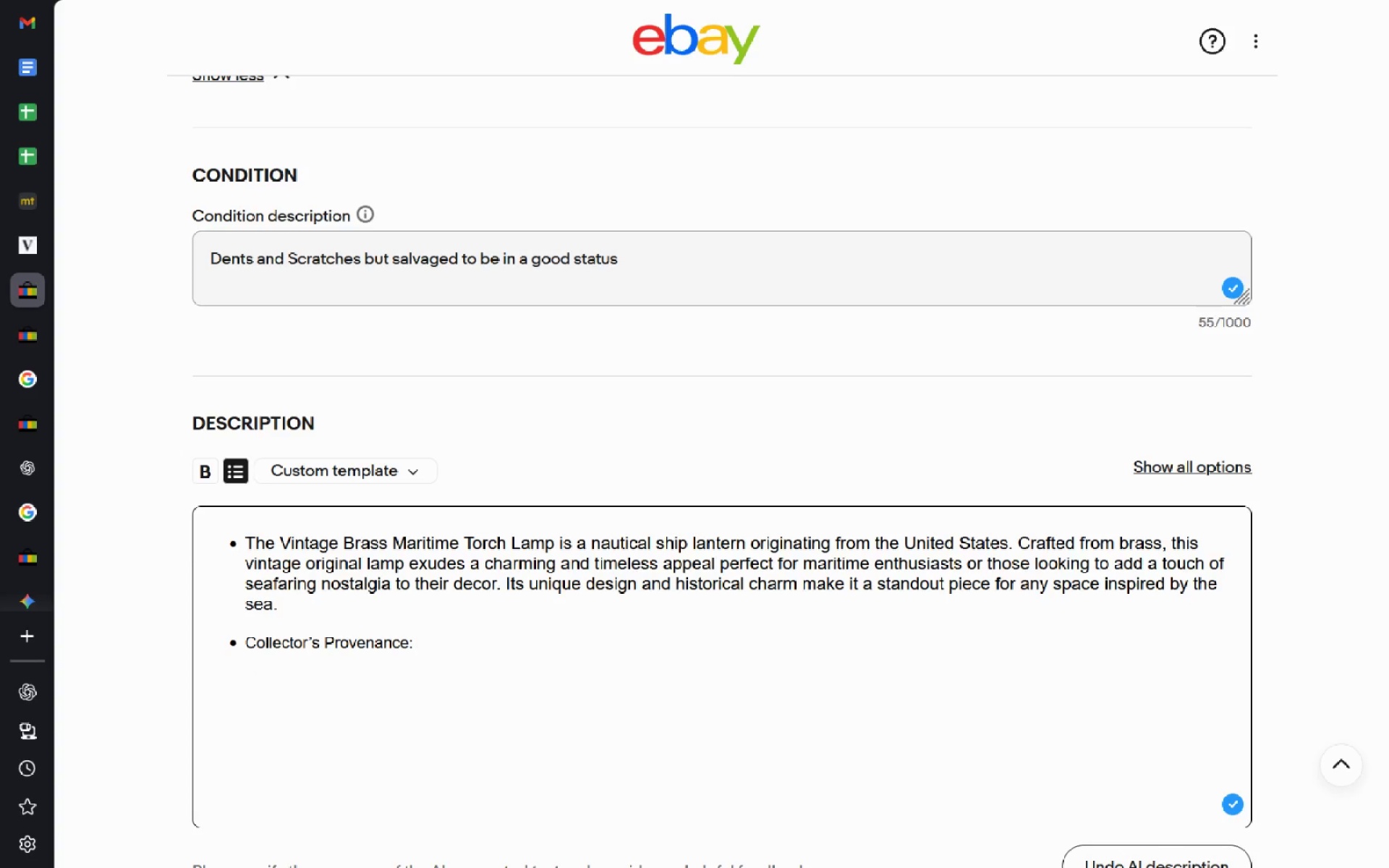 
key(Alt+Space)
 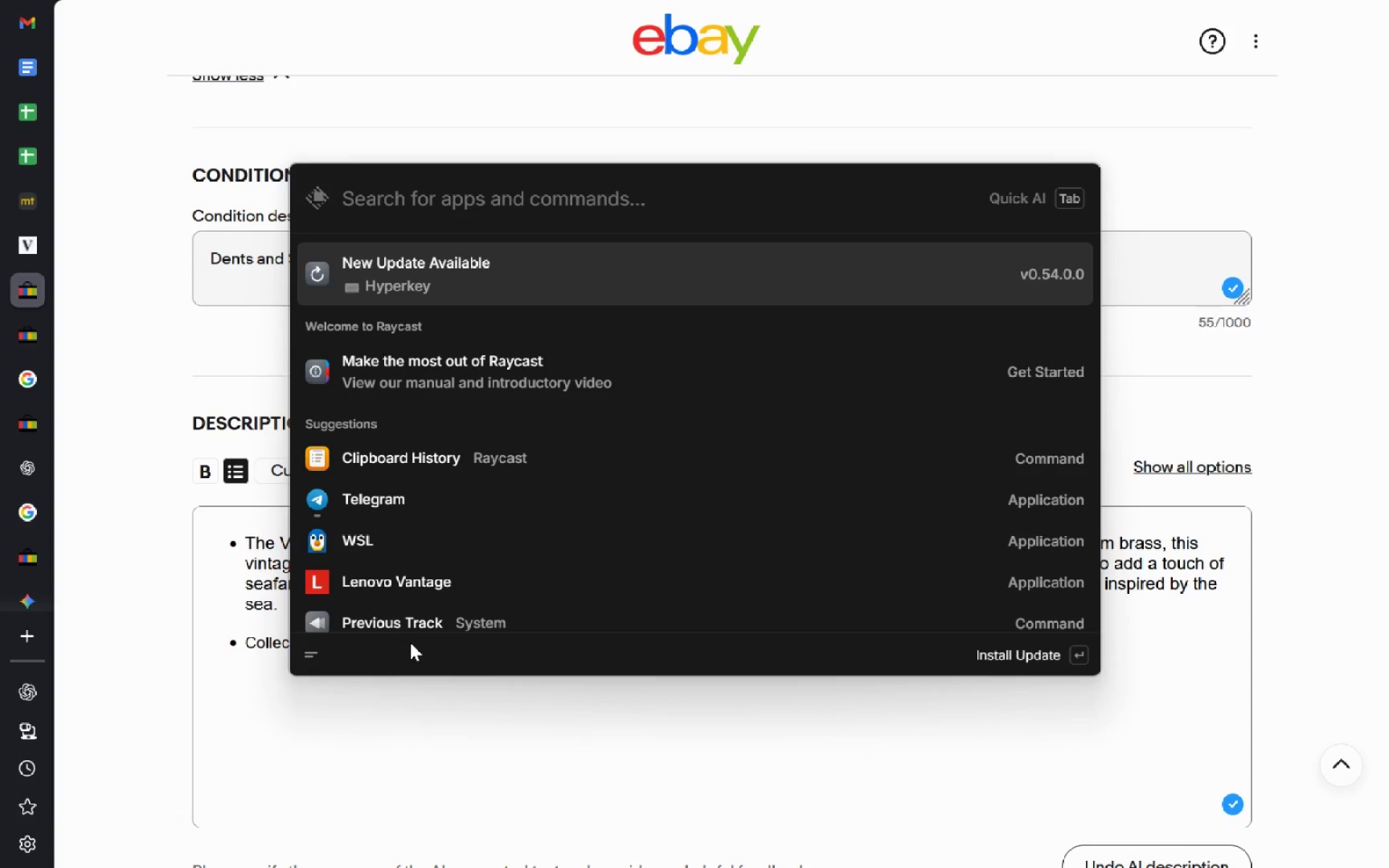 
key(ArrowDown)
 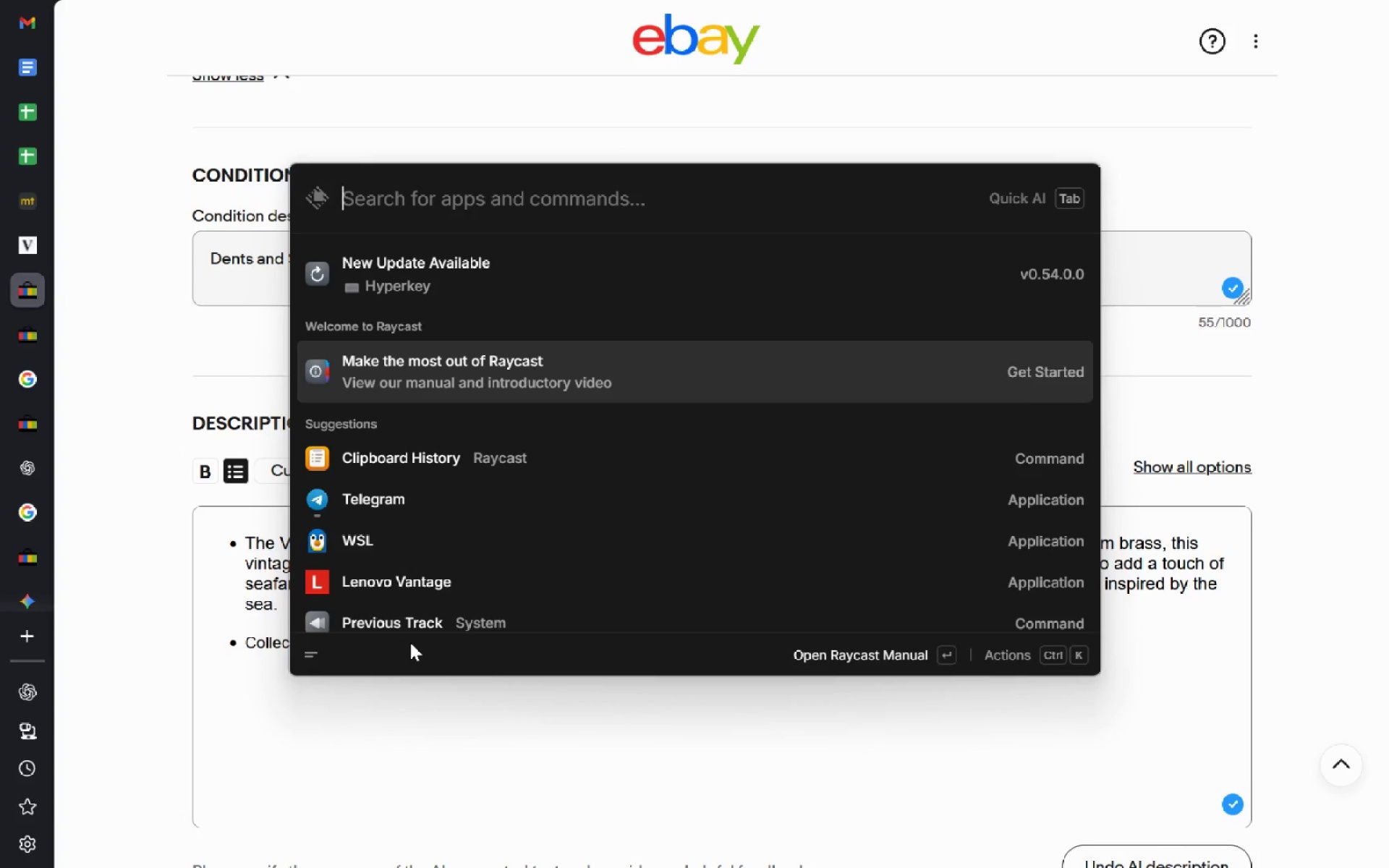 
key(ArrowDown)
 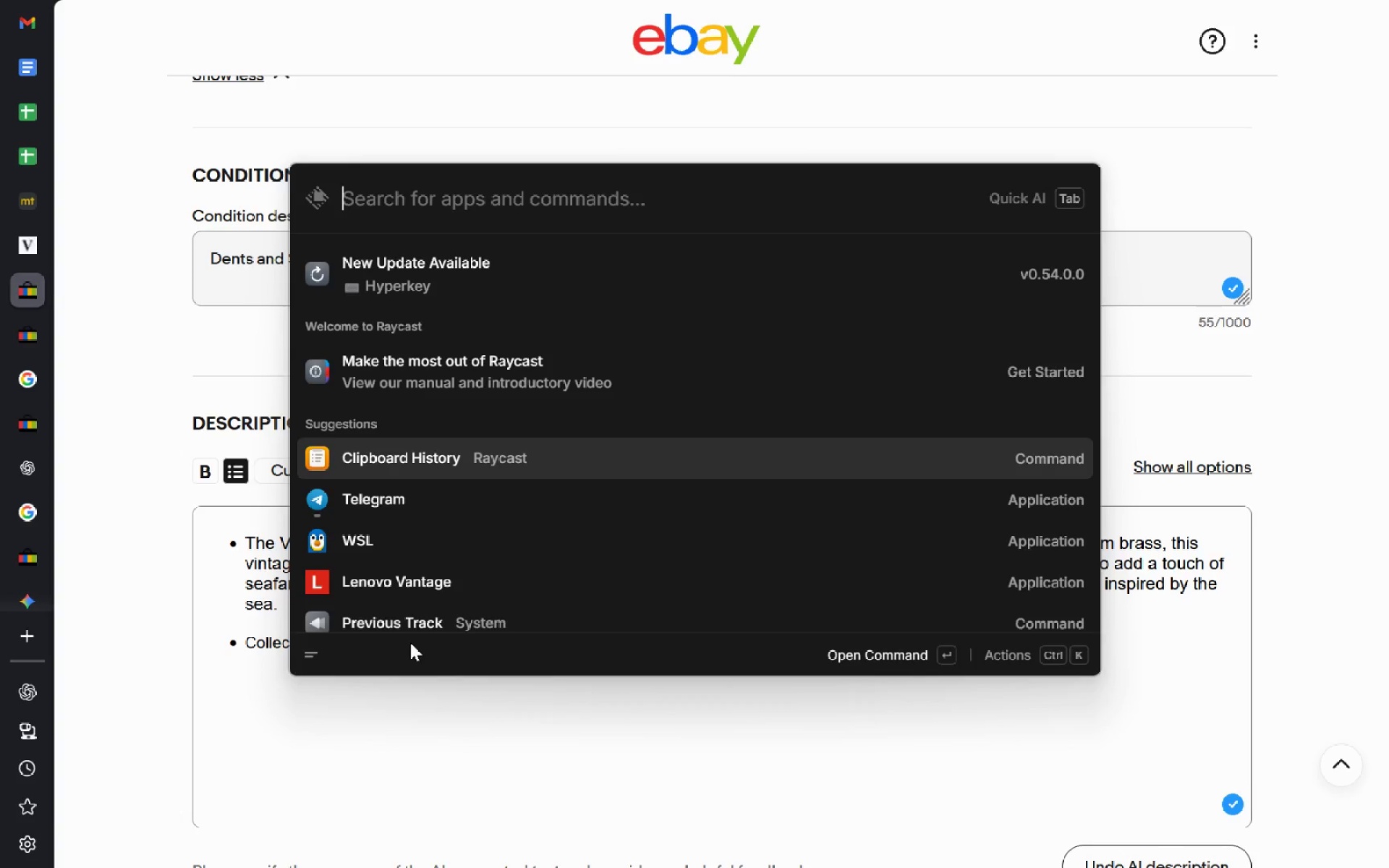 
key(Enter)
 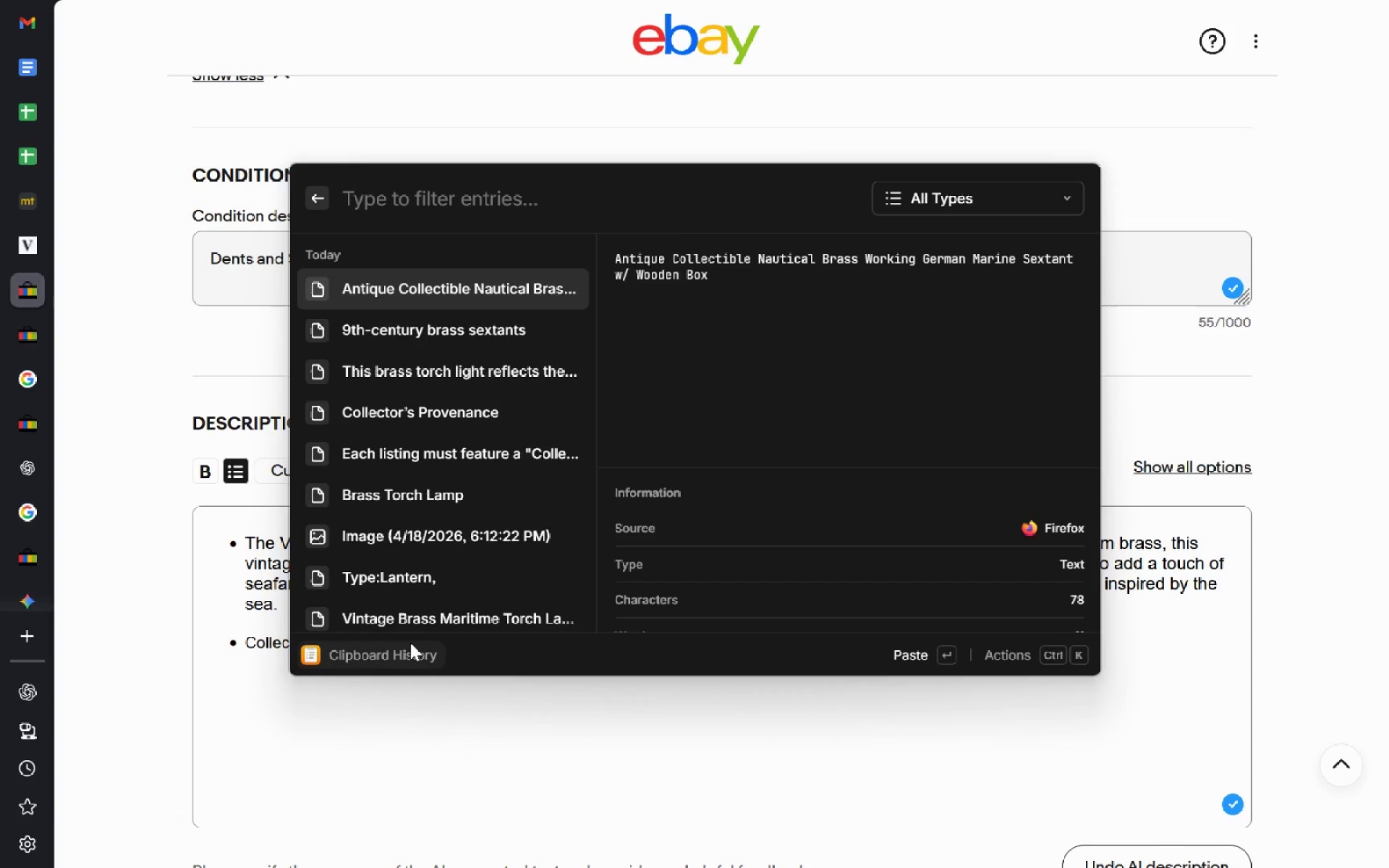 
key(ArrowDown)
 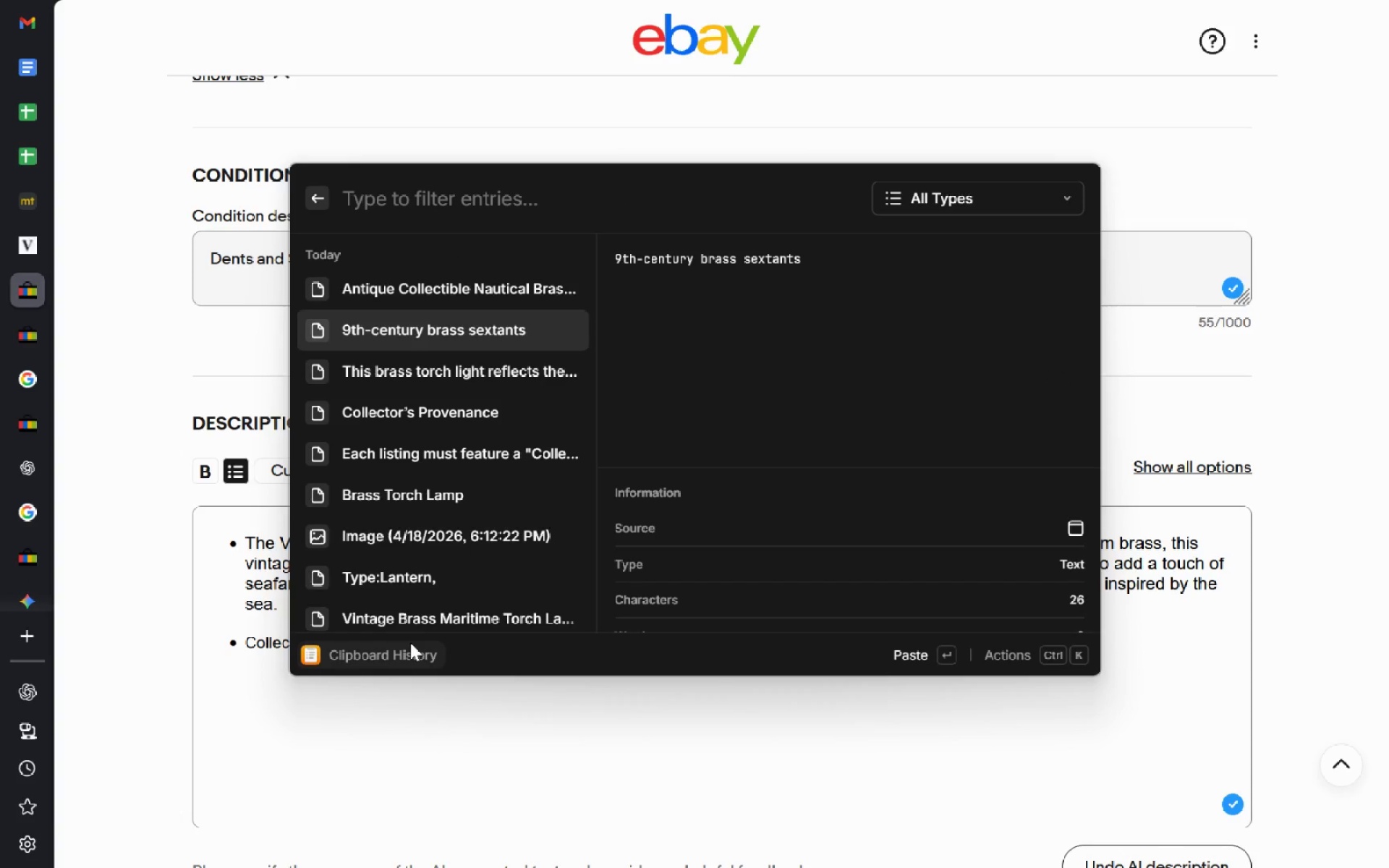 
key(ArrowDown)
 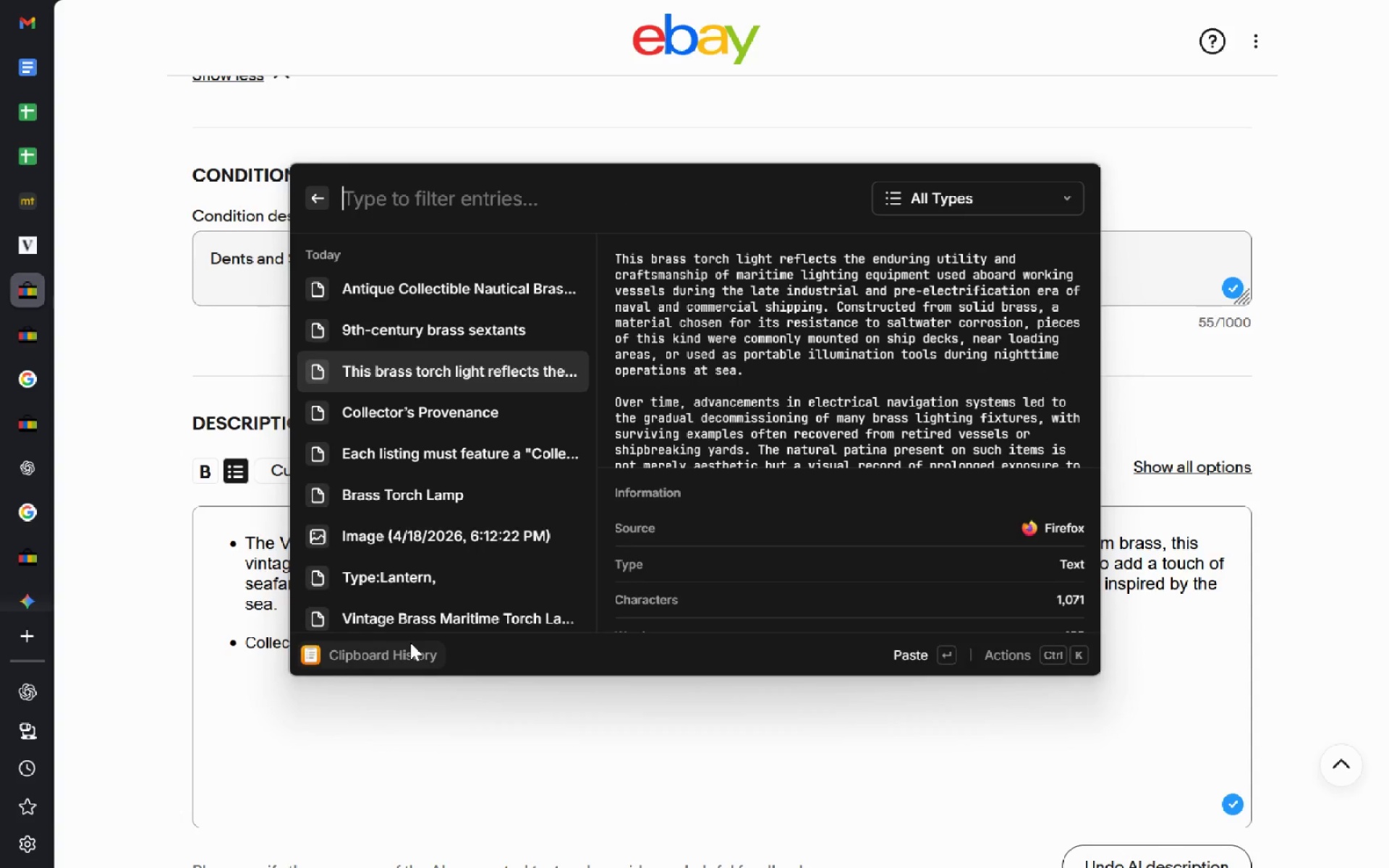 
key(Enter)
 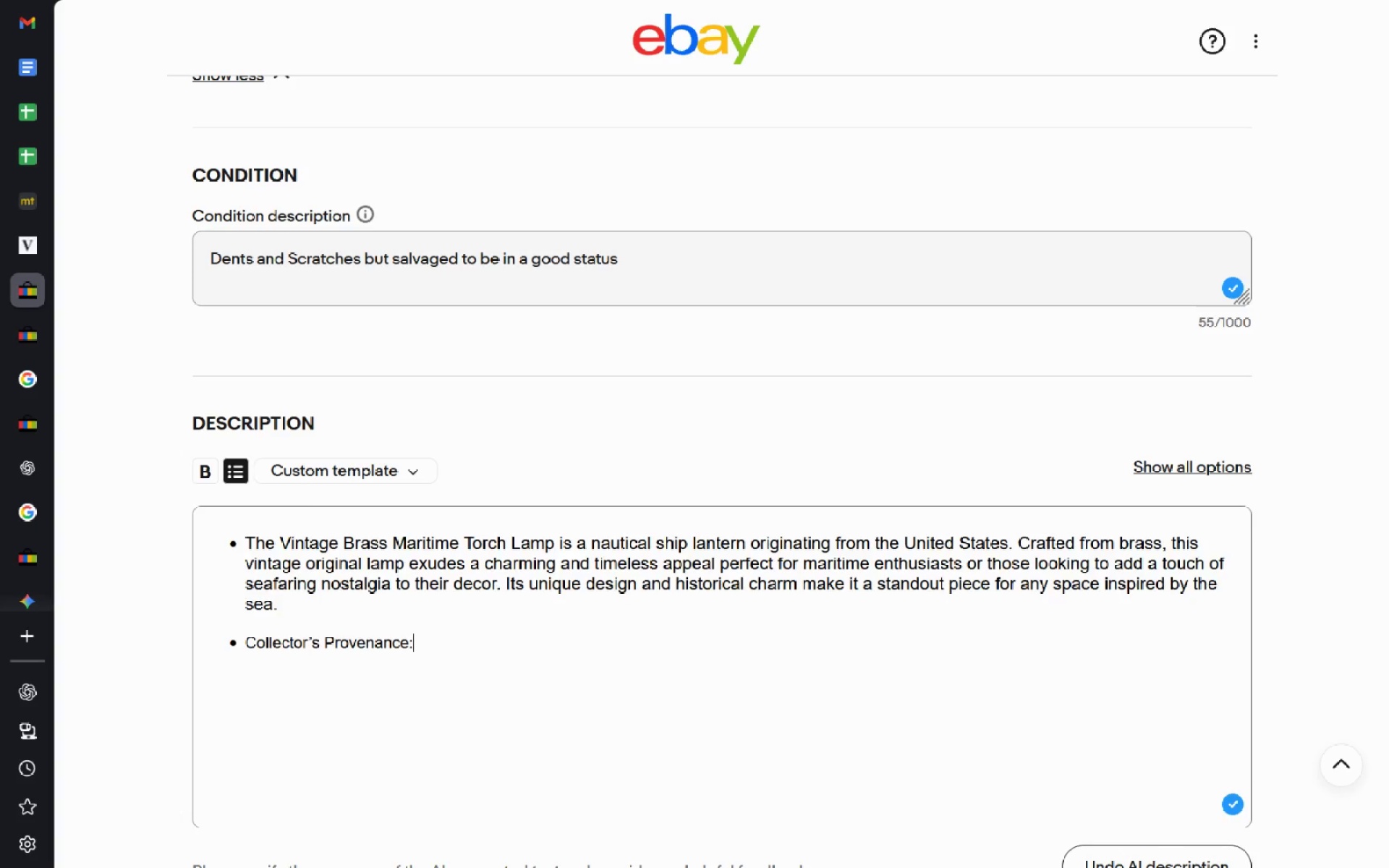 
key(Shift+ShiftLeft)
 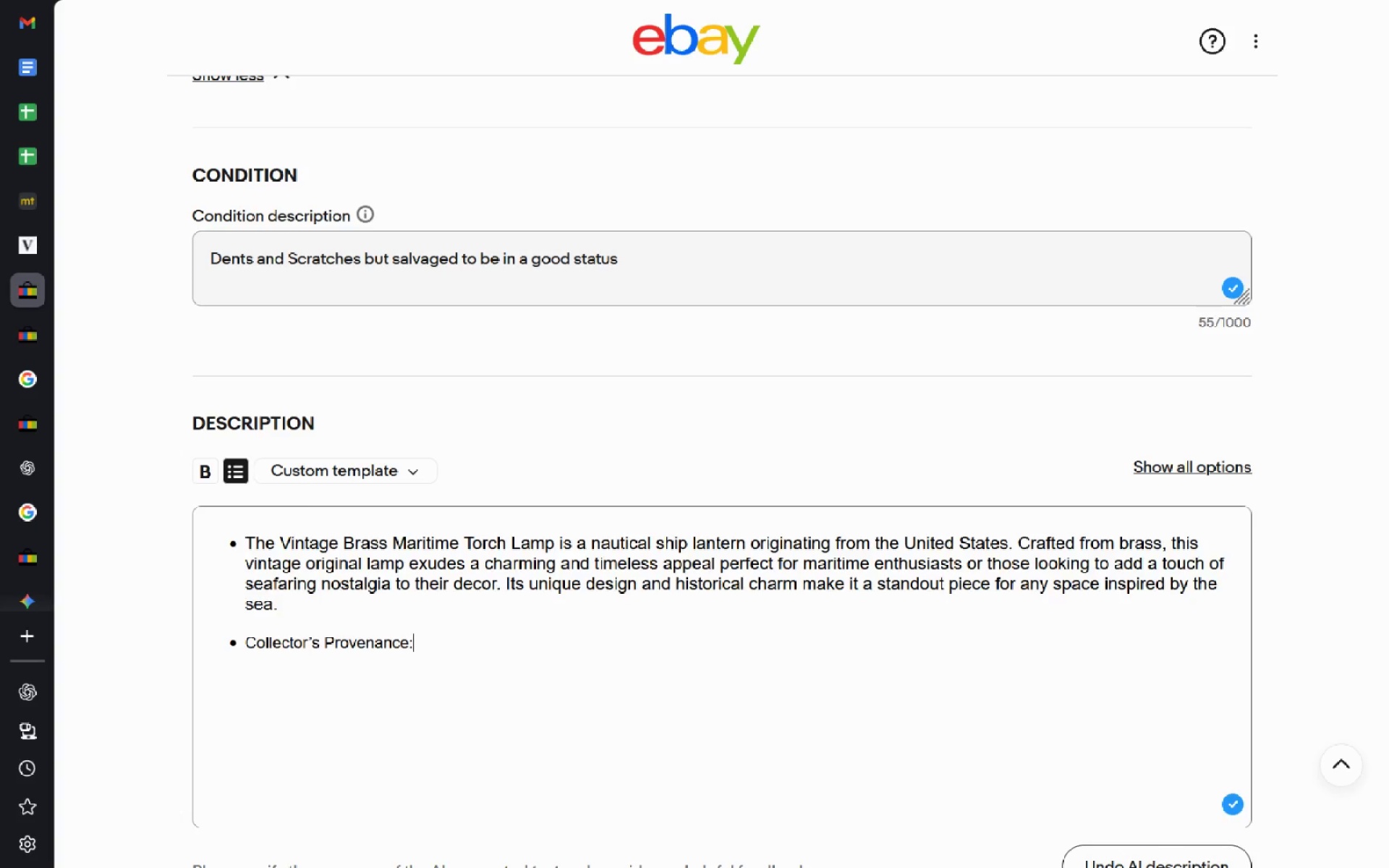 
key(Shift+Insert)
 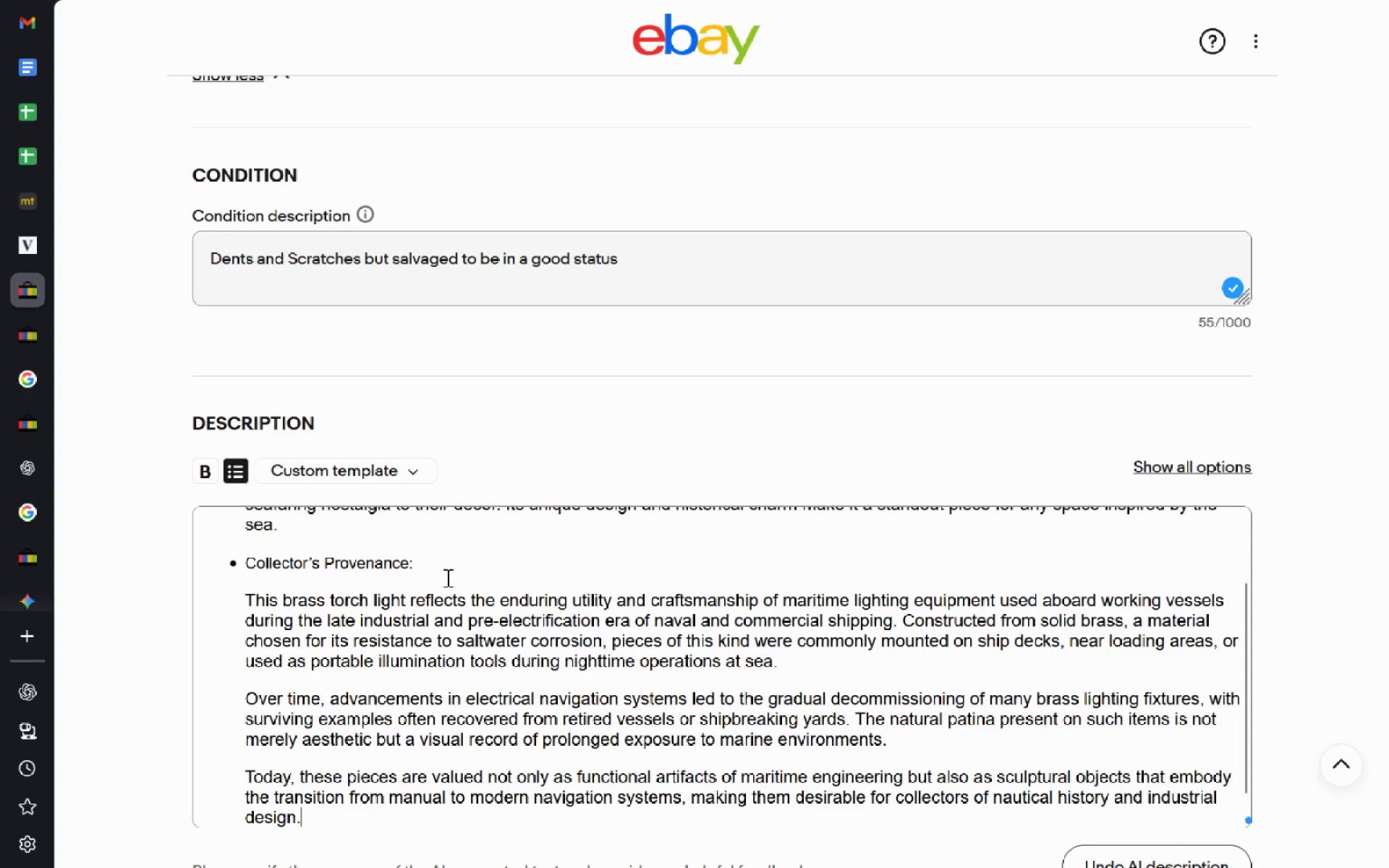 
left_click([443, 563])
 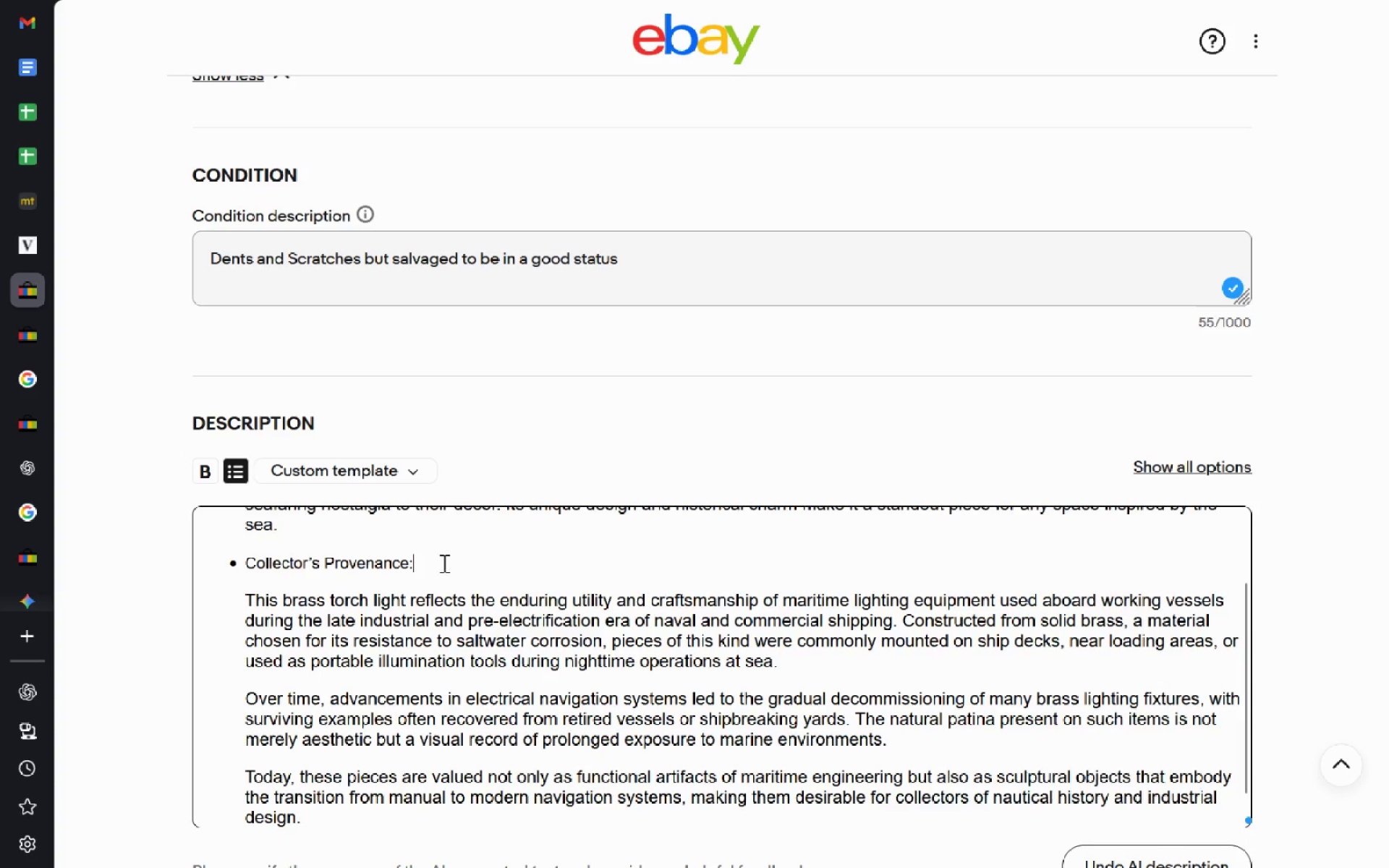 
key(Delete)
 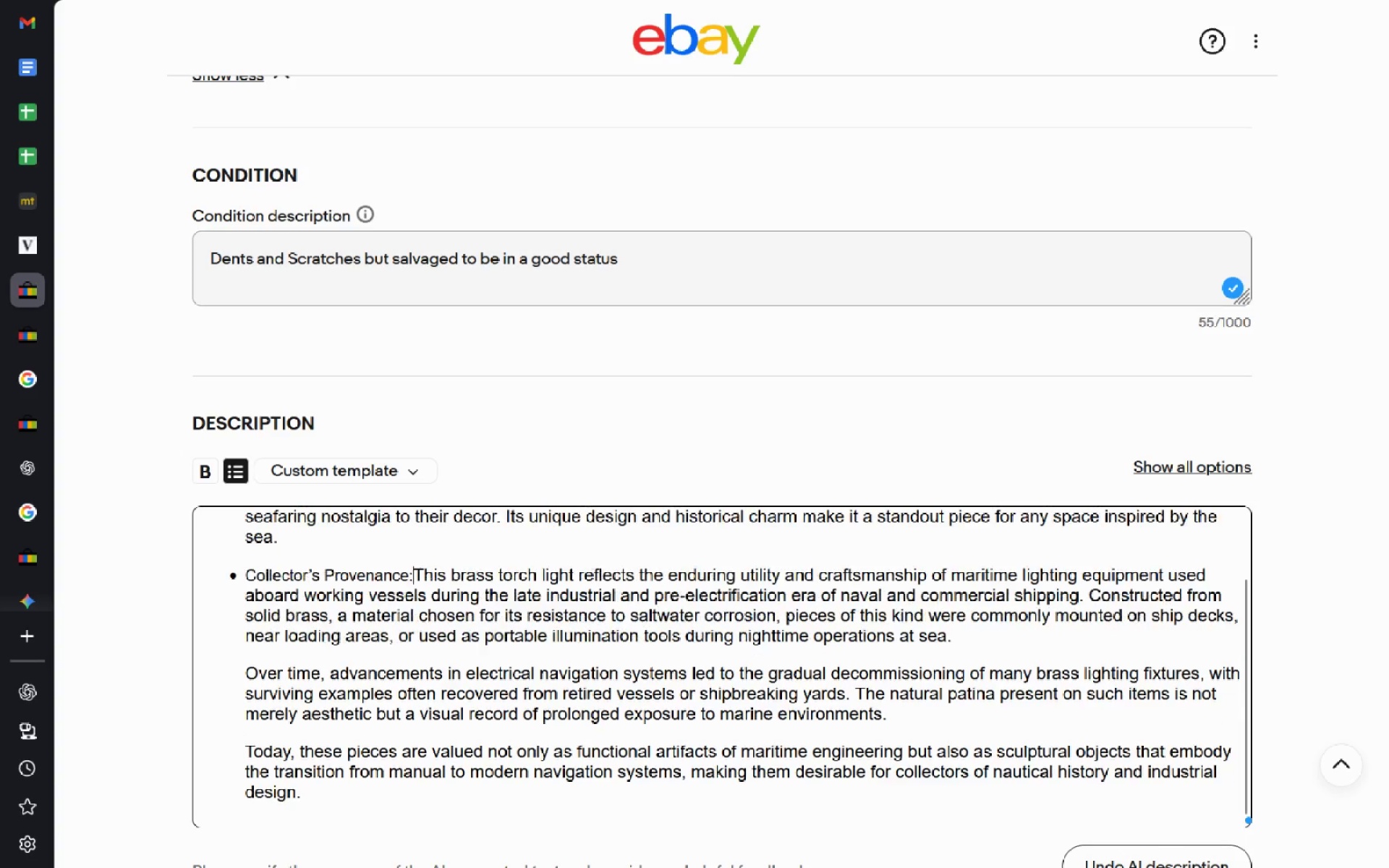 
key(Meta+MetaLeft)
 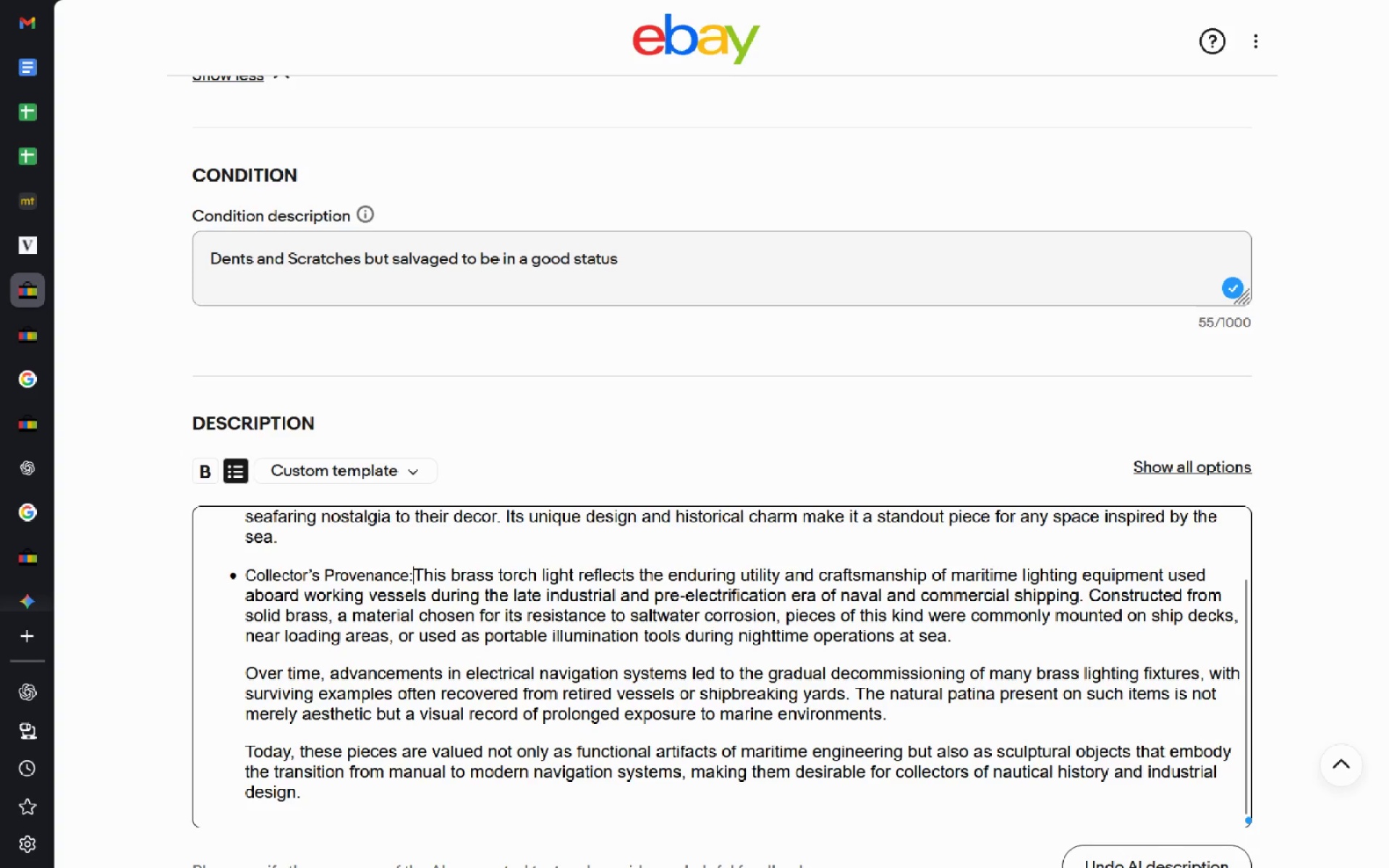 
scroll: coordinate [443, 563], scroll_direction: down, amount: 3.0
 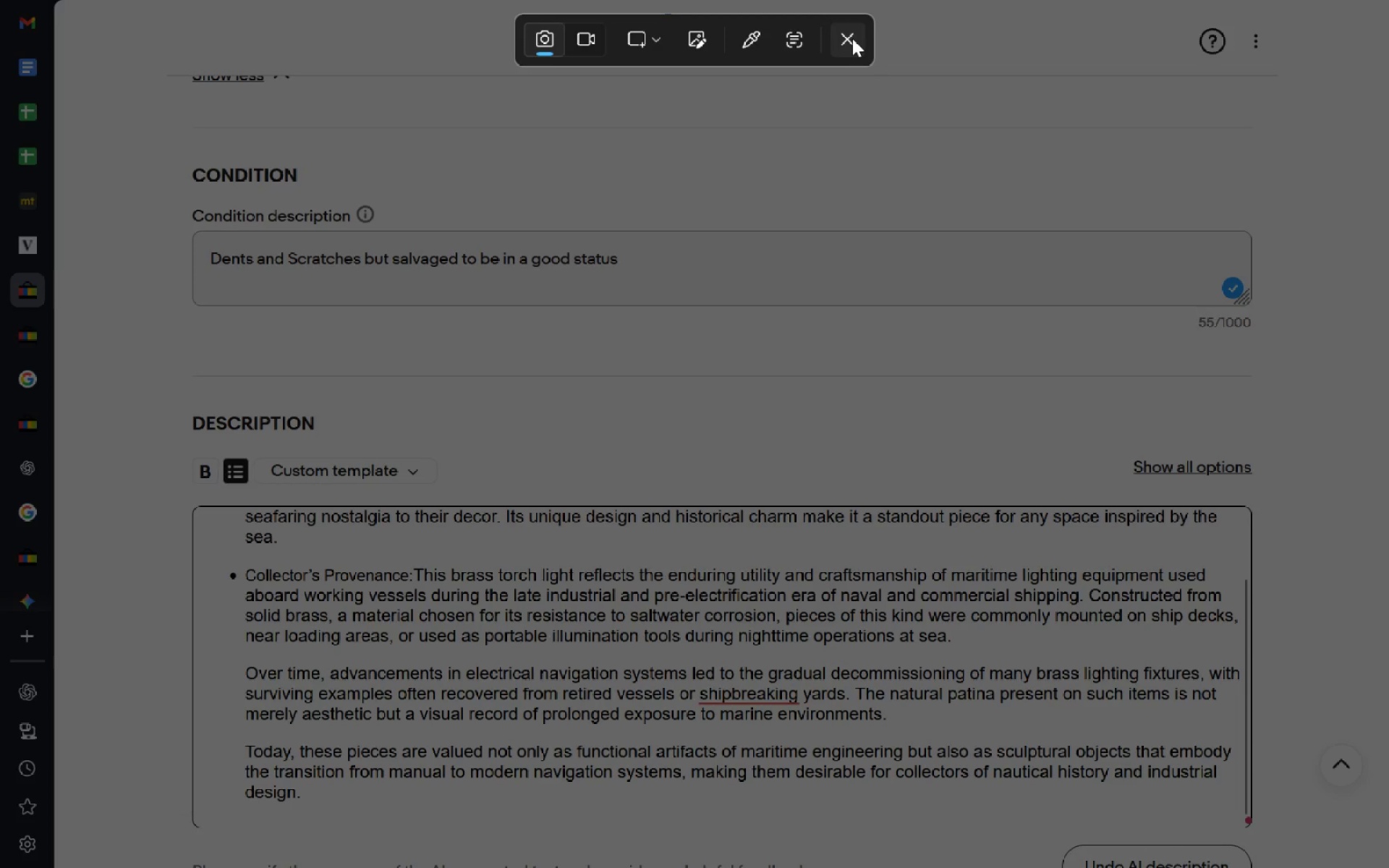 
left_click([852, 28])
 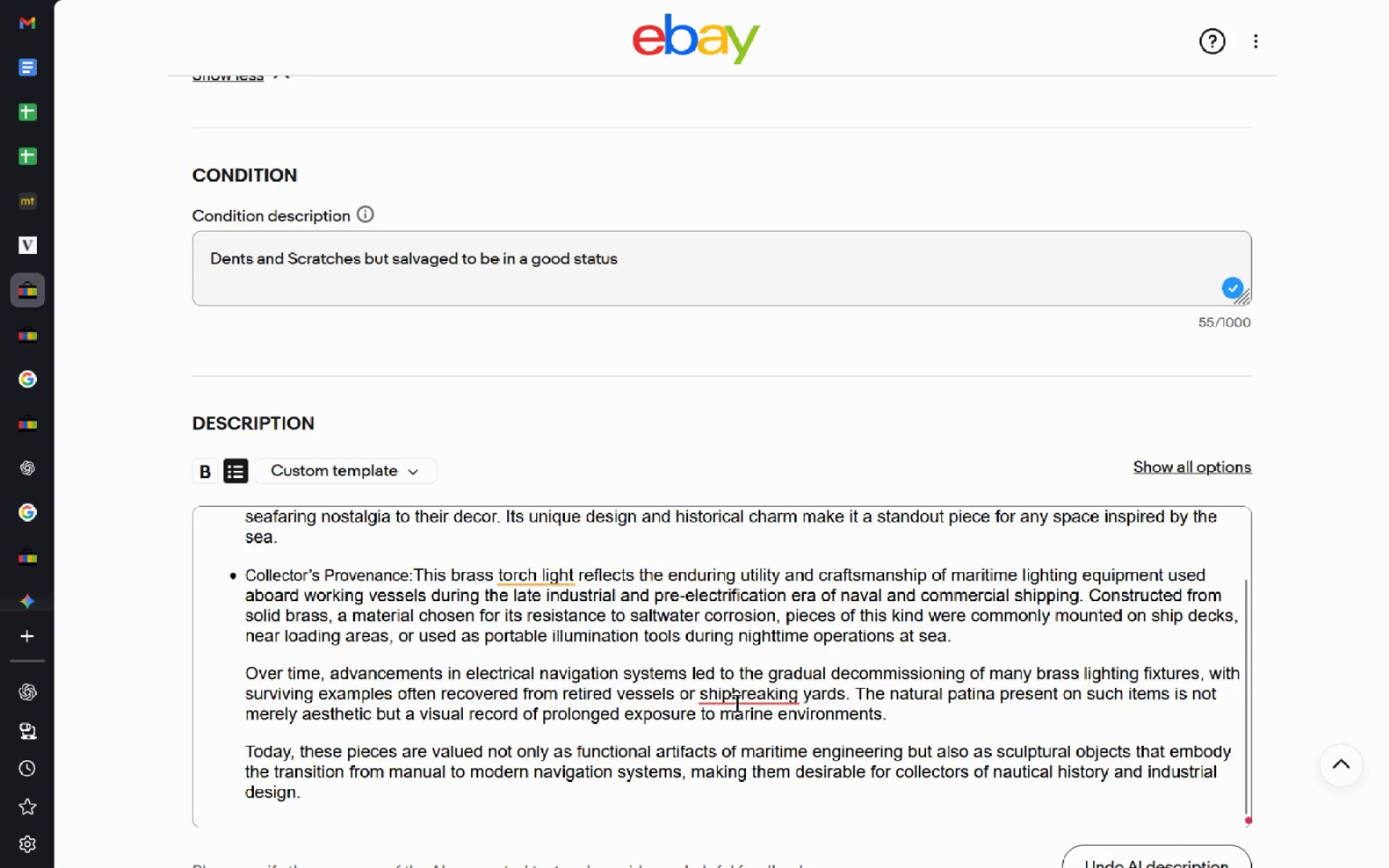 
left_click([732, 696])
 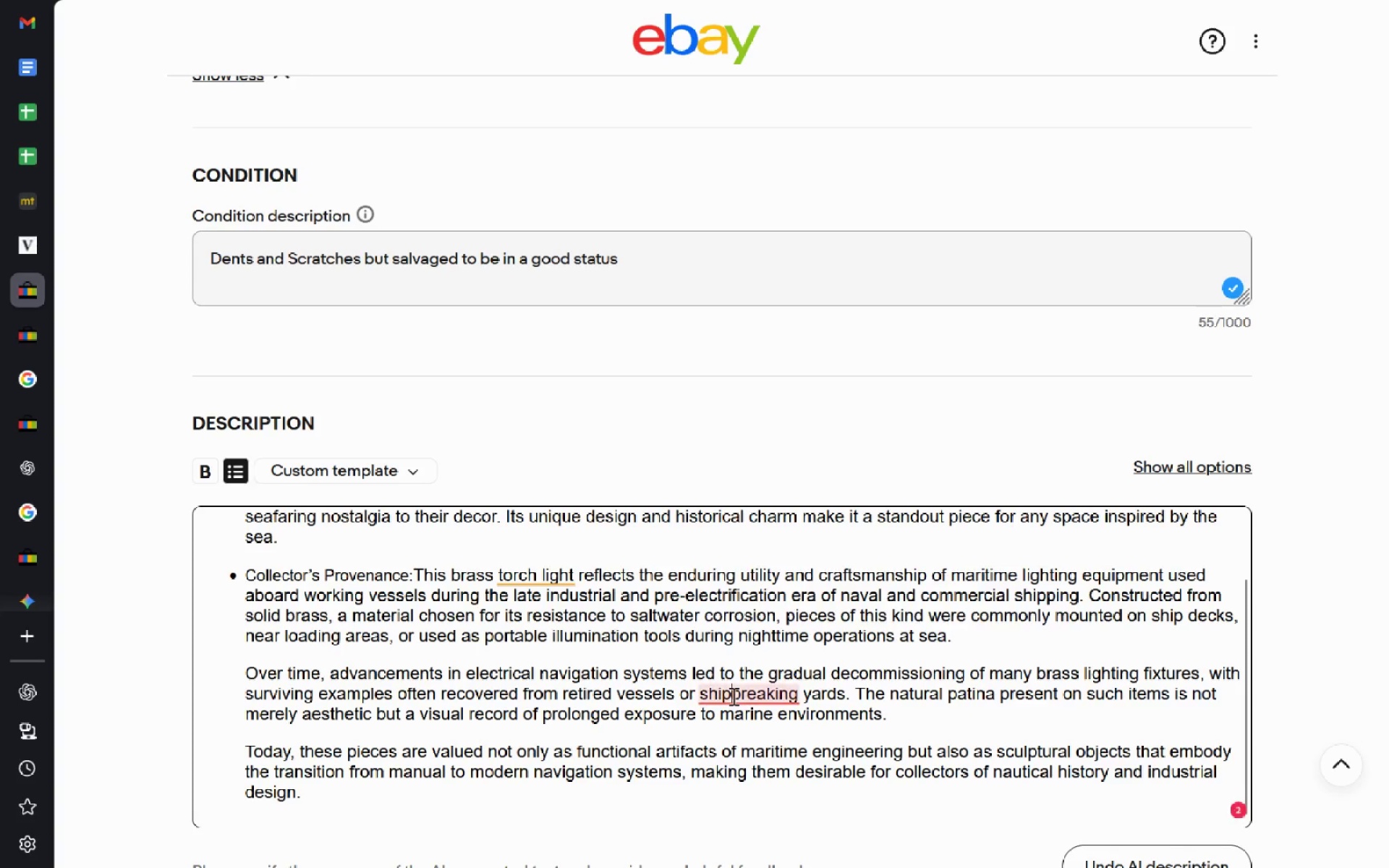 
key(Space)
 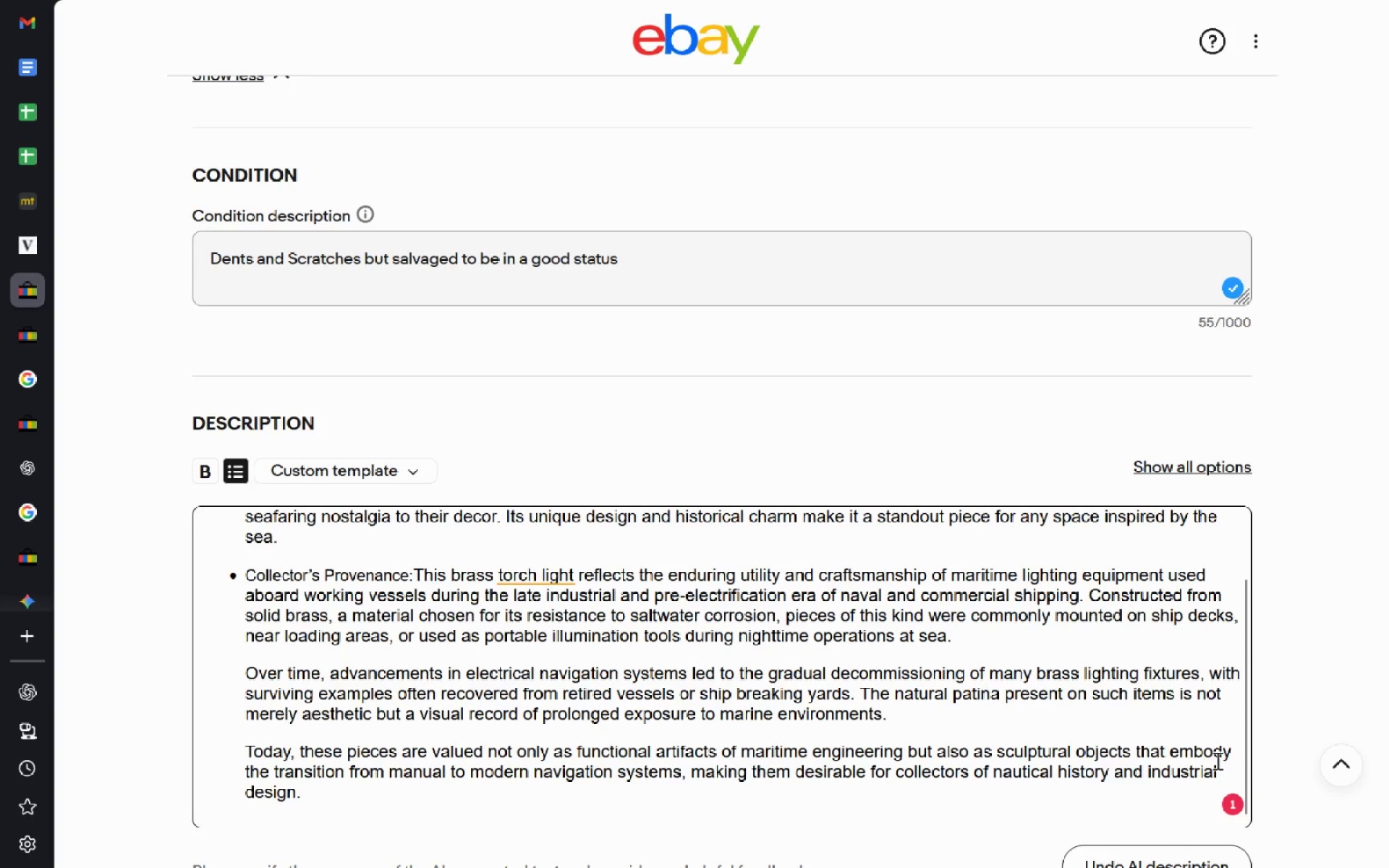 
left_click([1239, 804])
 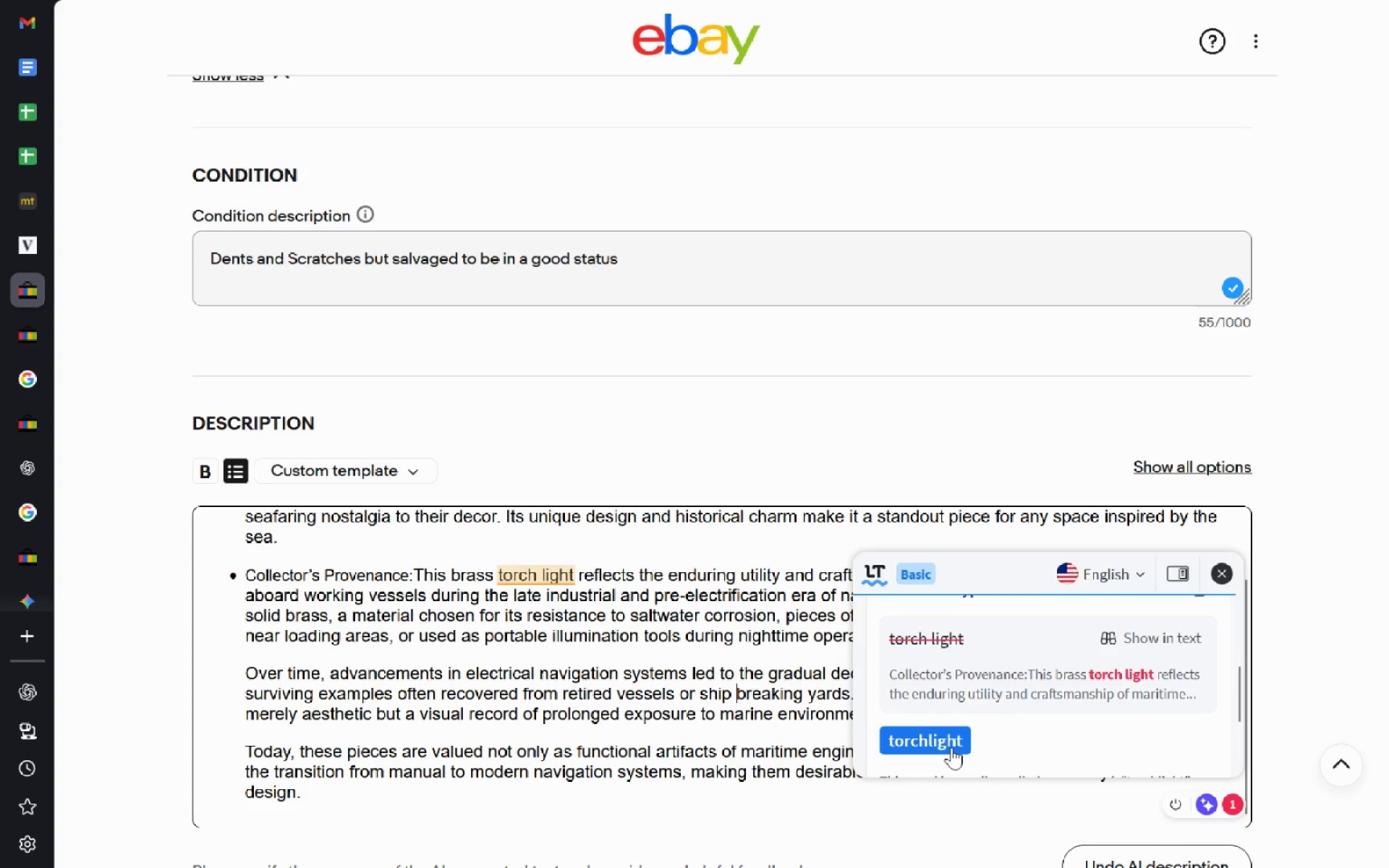 
left_click([936, 745])
 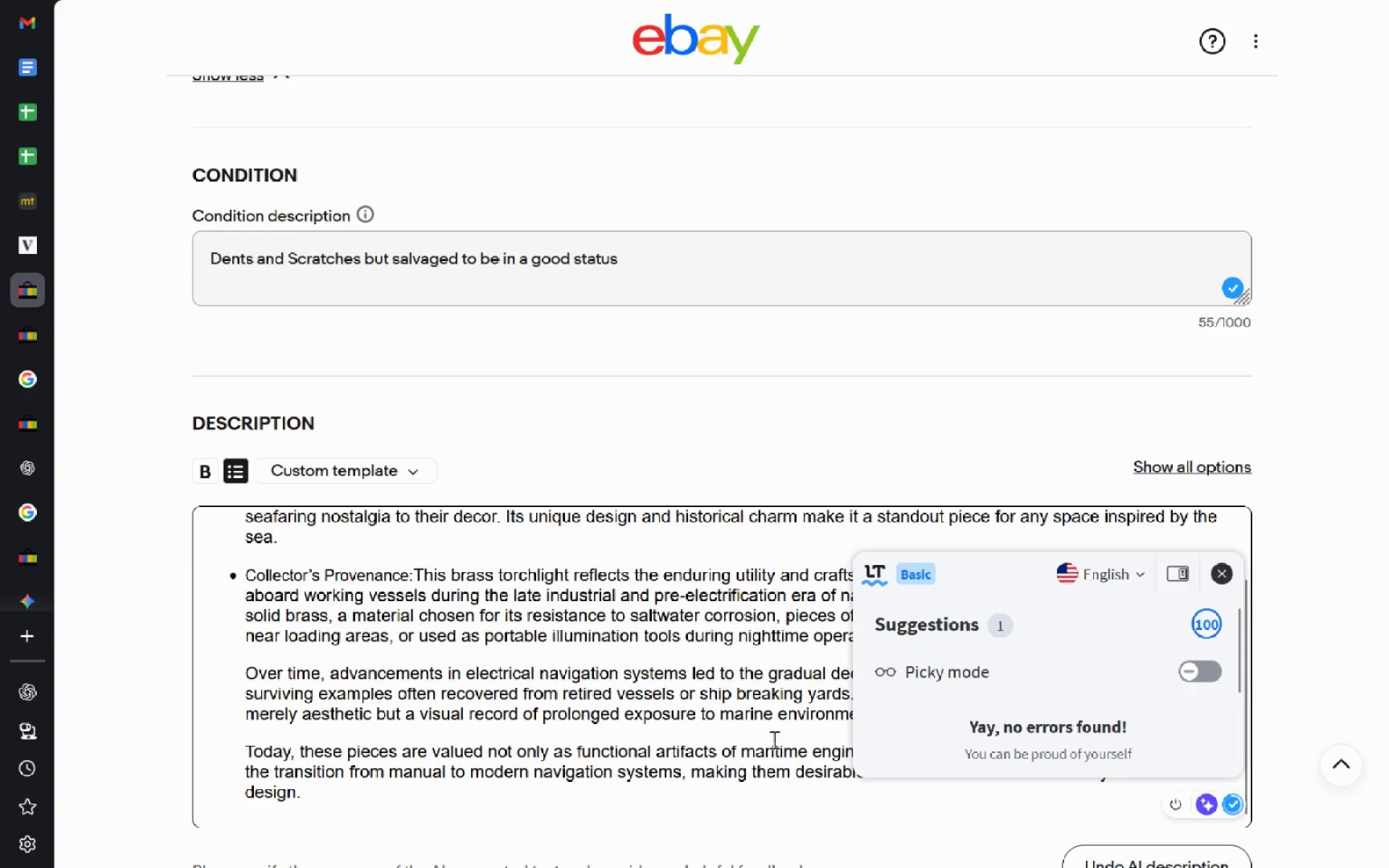 
left_click([752, 739])
 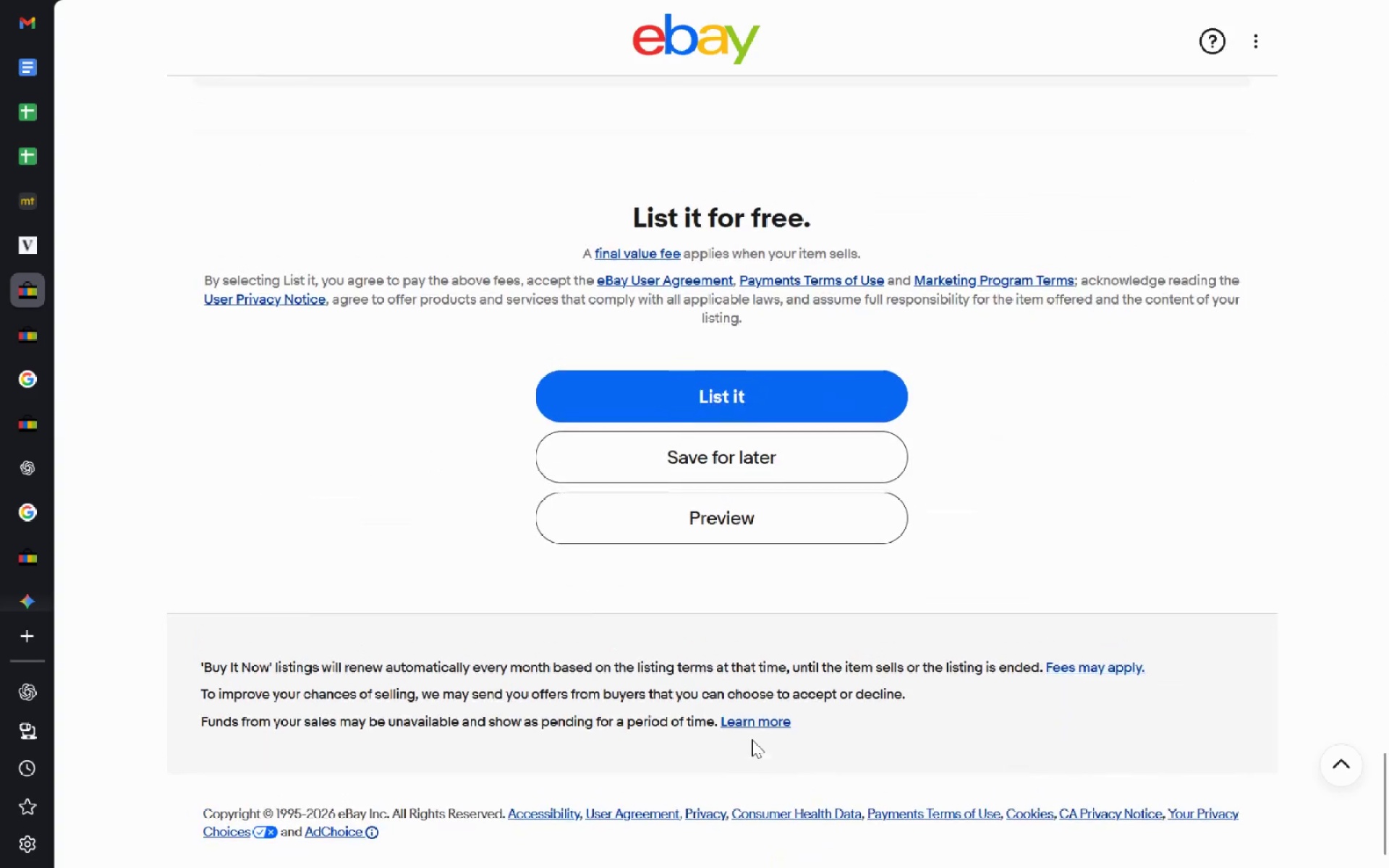 
left_click([739, 532])
 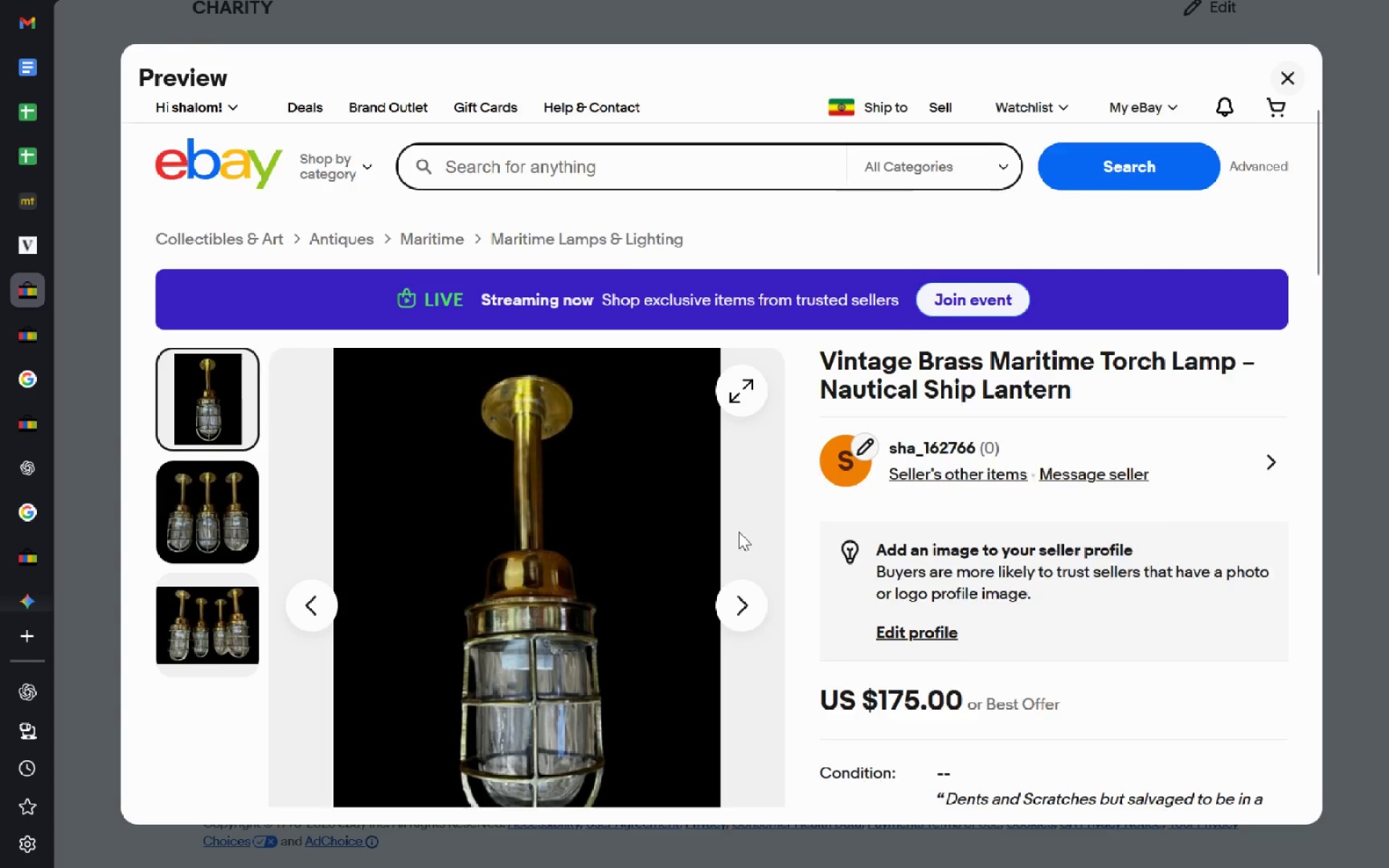 
wait(14.22)
 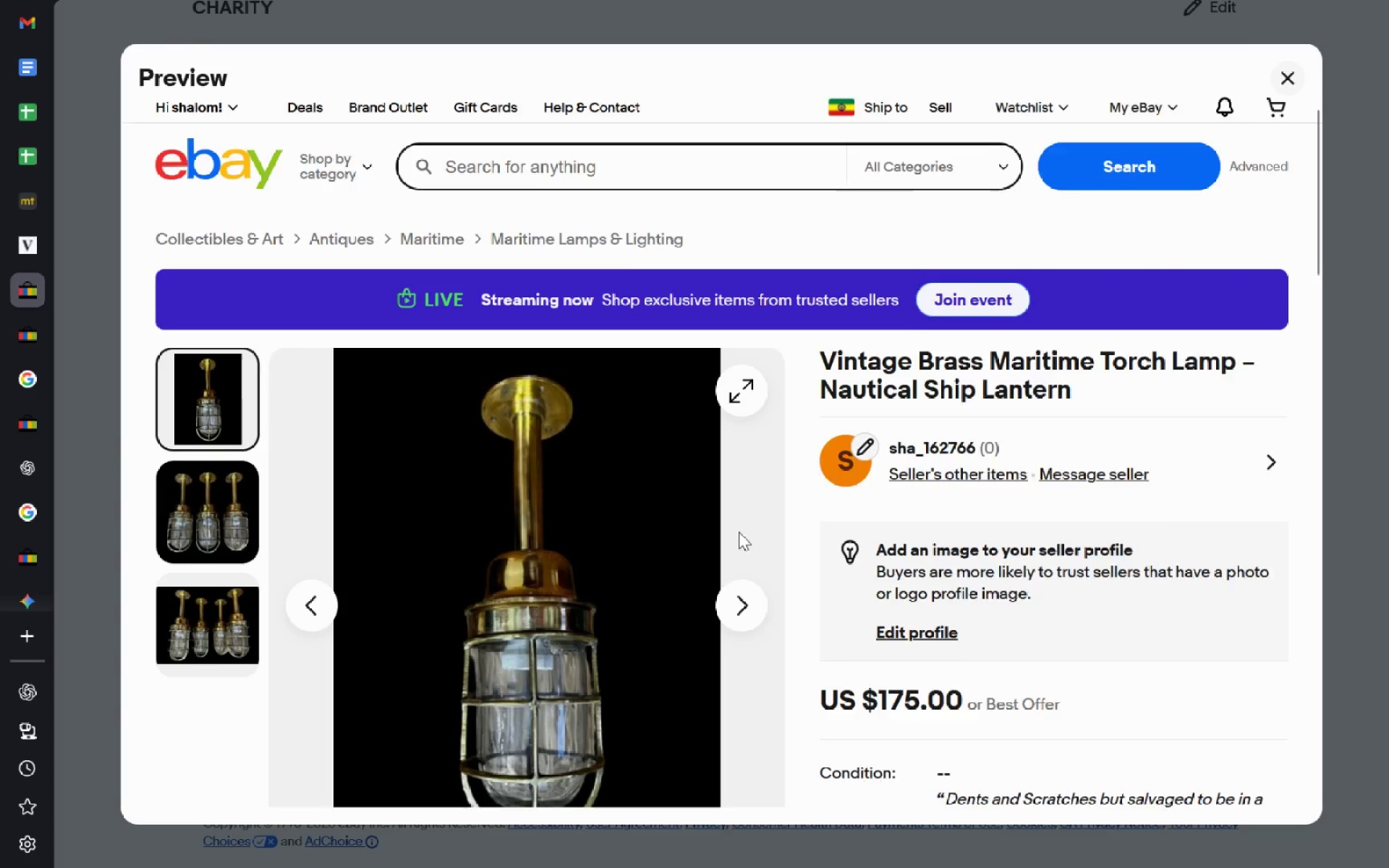 
hold_key(key=ControlLeft, duration=0.95)
 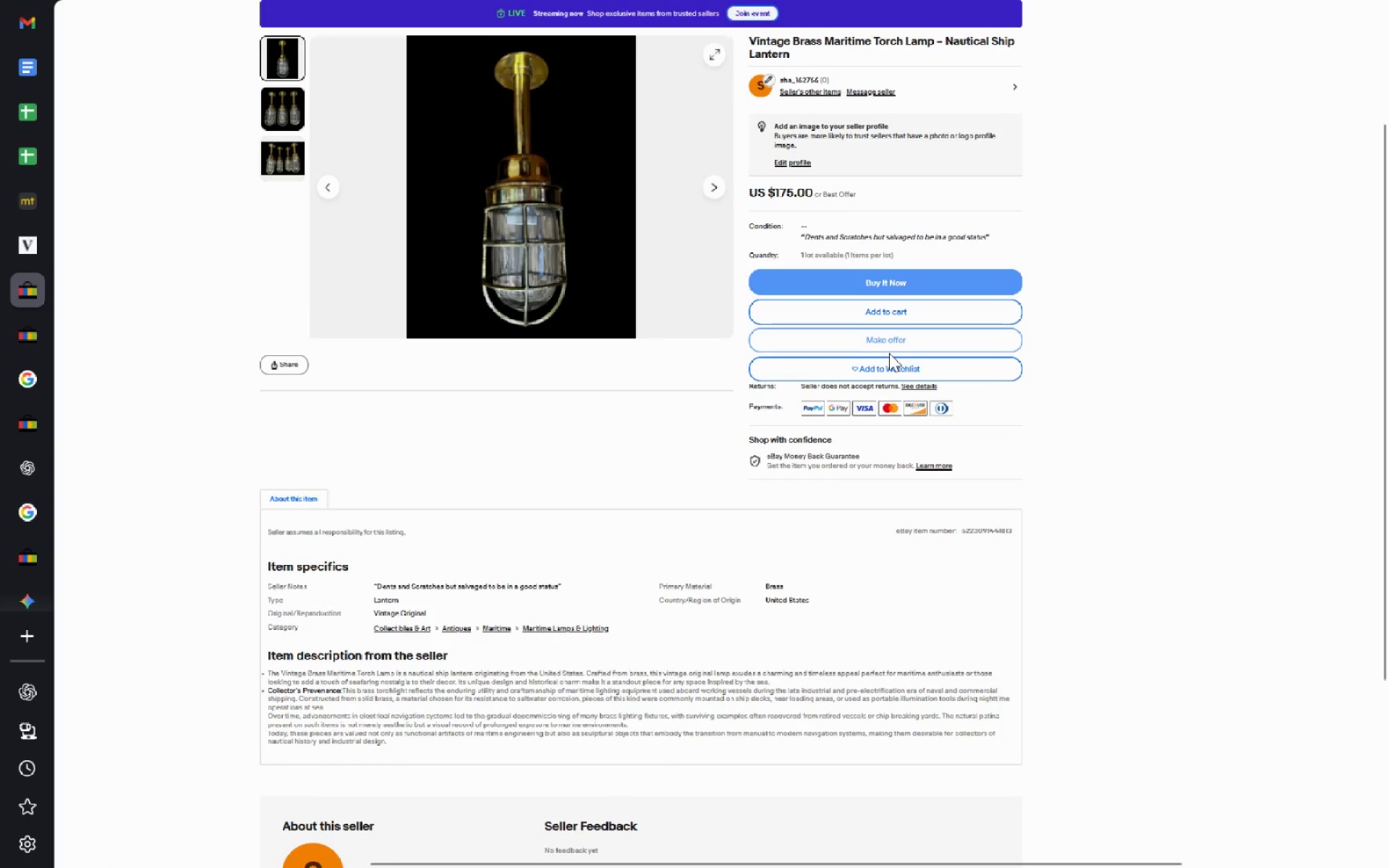 
key(Meta+MetaLeft)
 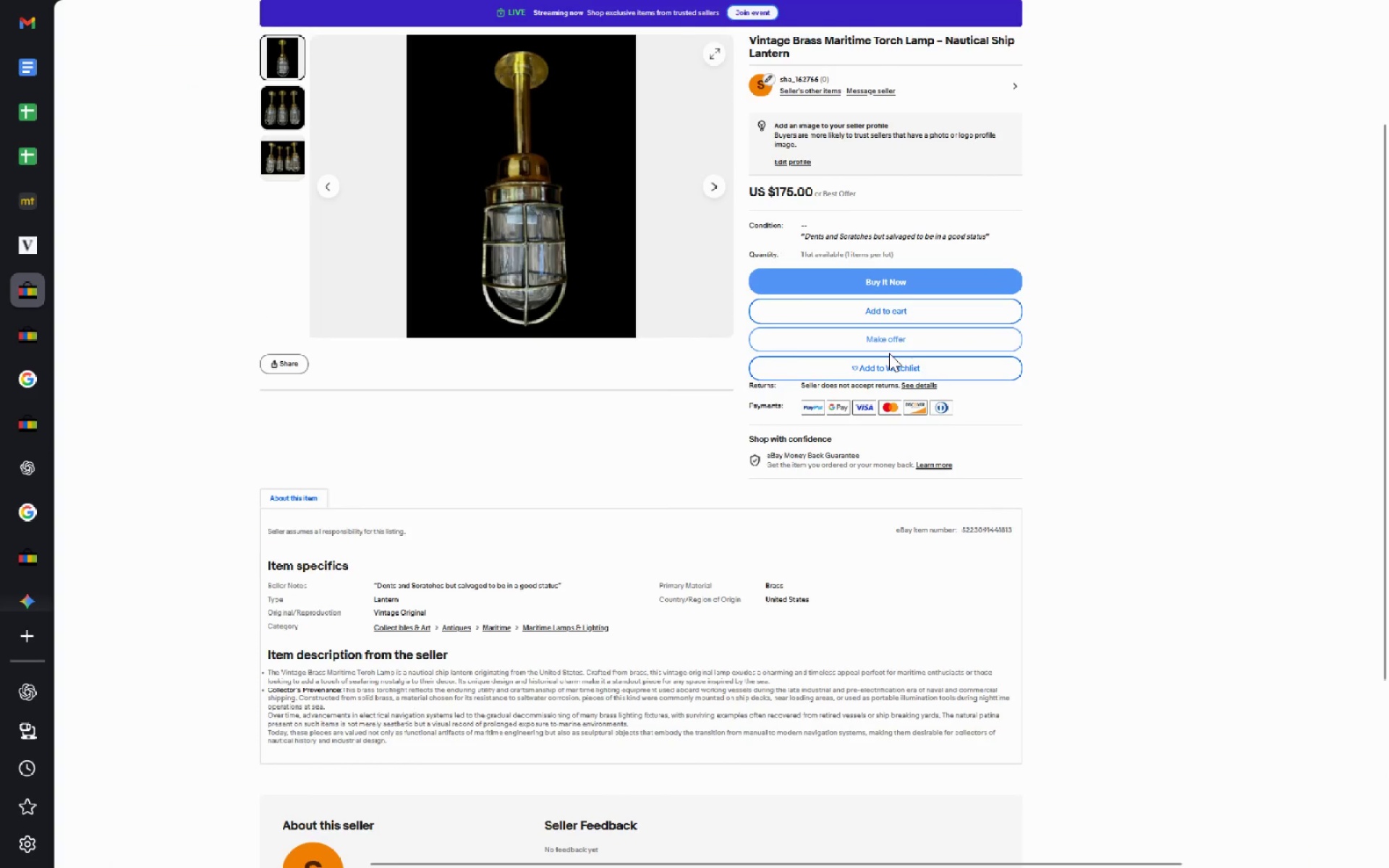 
key(Meta+Shift+ShiftLeft)
 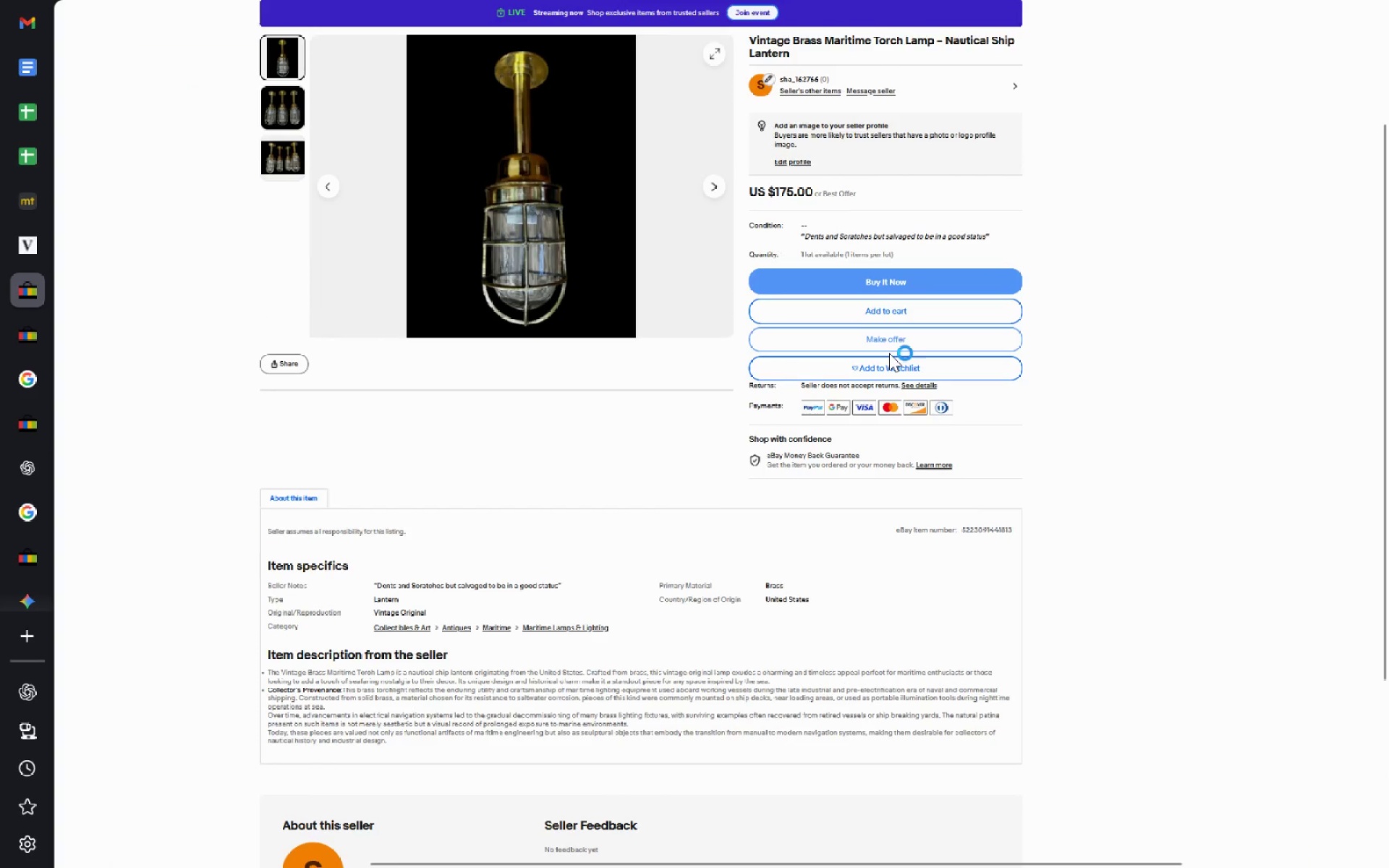 
hold_key(key=S, duration=17.81)
 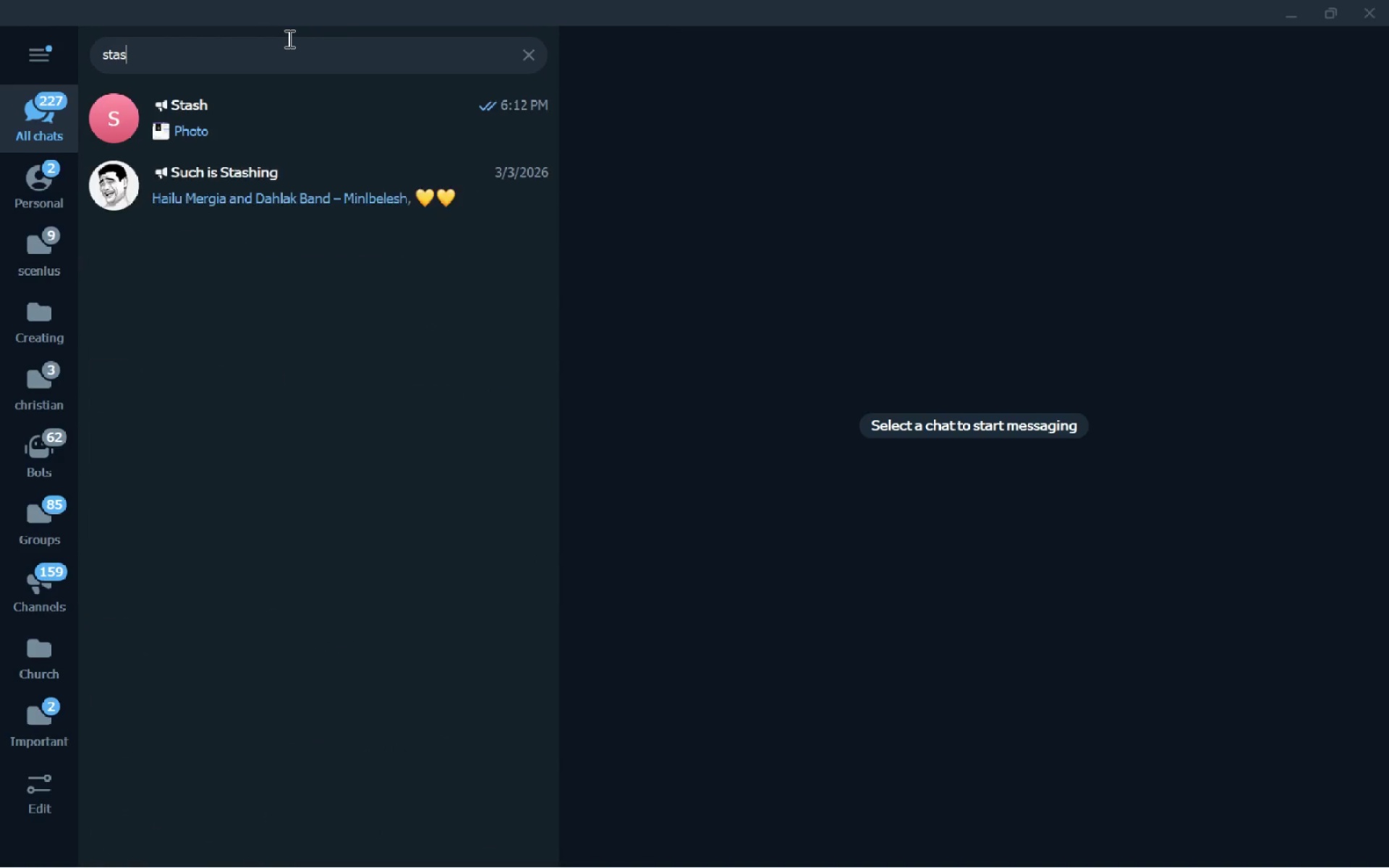 
left_click_drag(start_coordinate=[228, 1], to_coordinate=[1036, 791])
 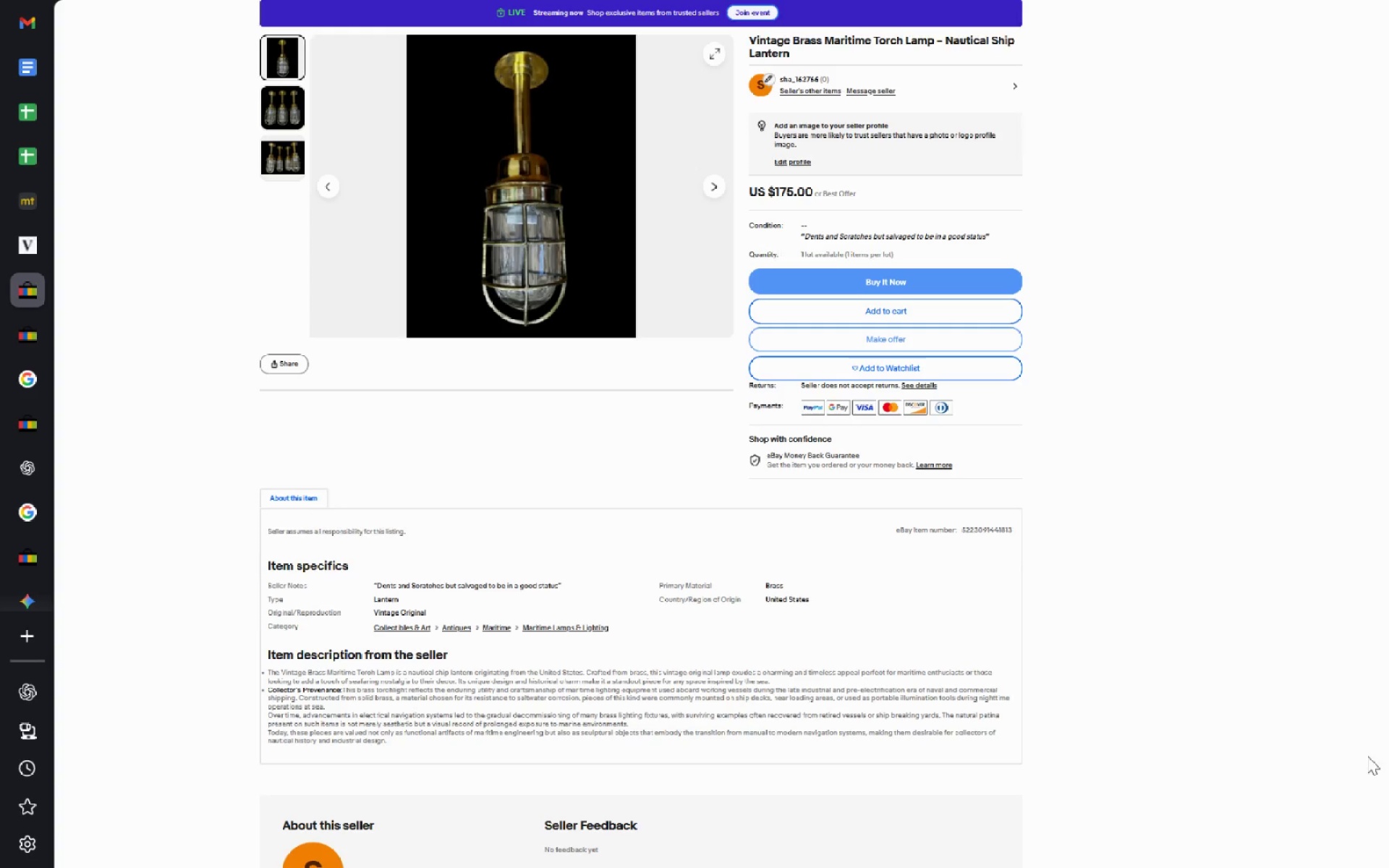 
key(Alt+Tab)